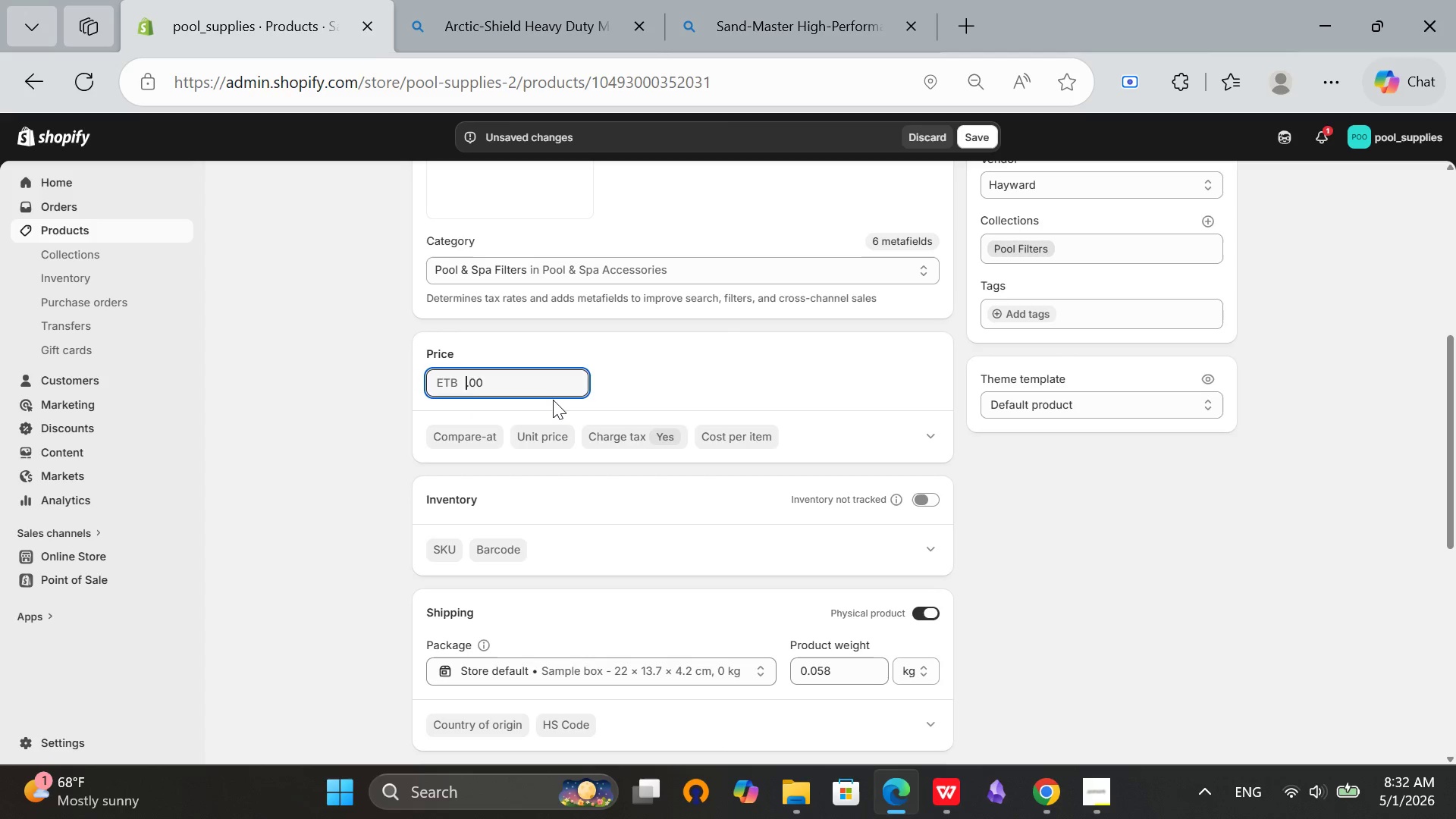 
type(325)
 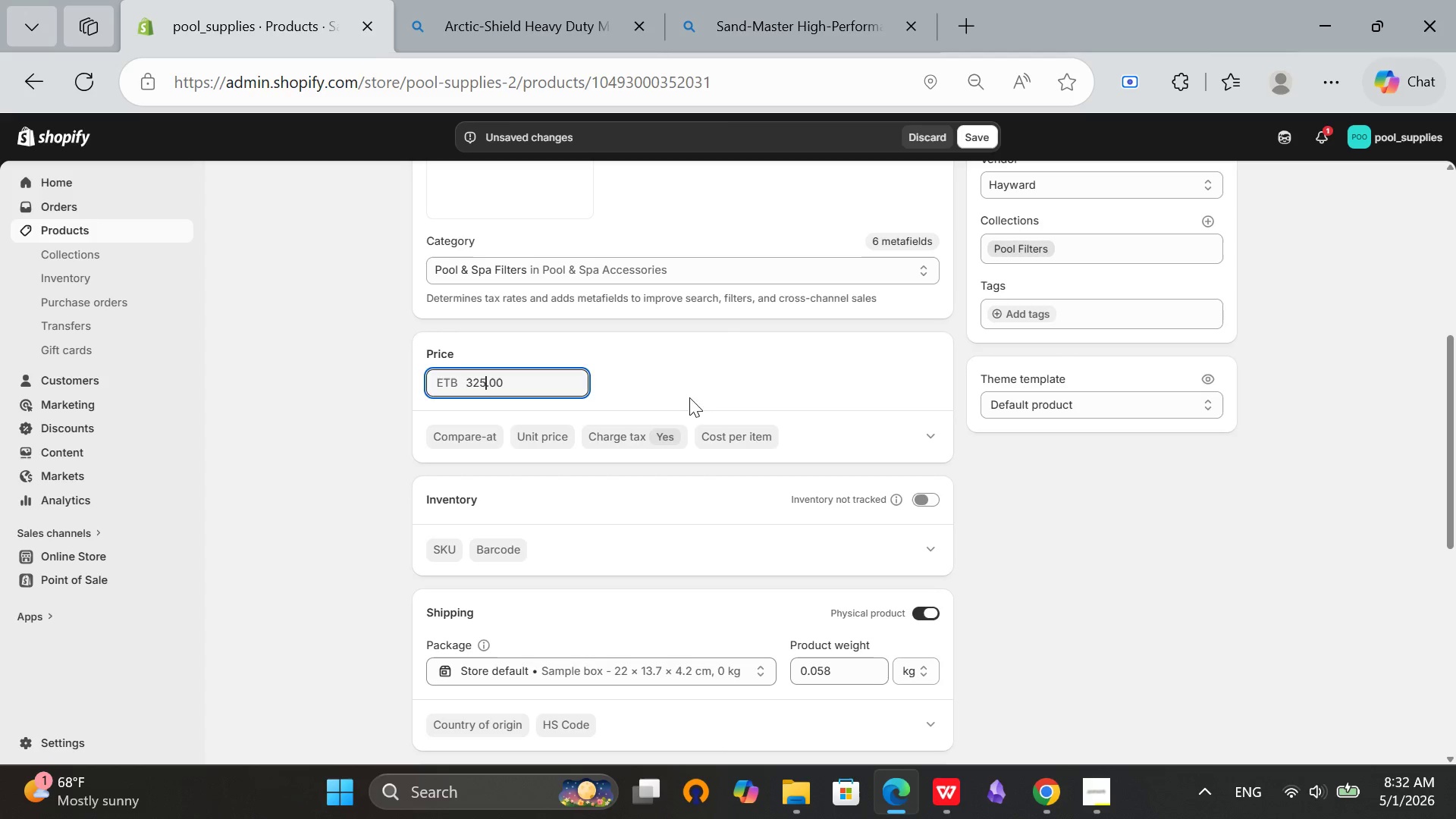 
left_click([694, 387])
 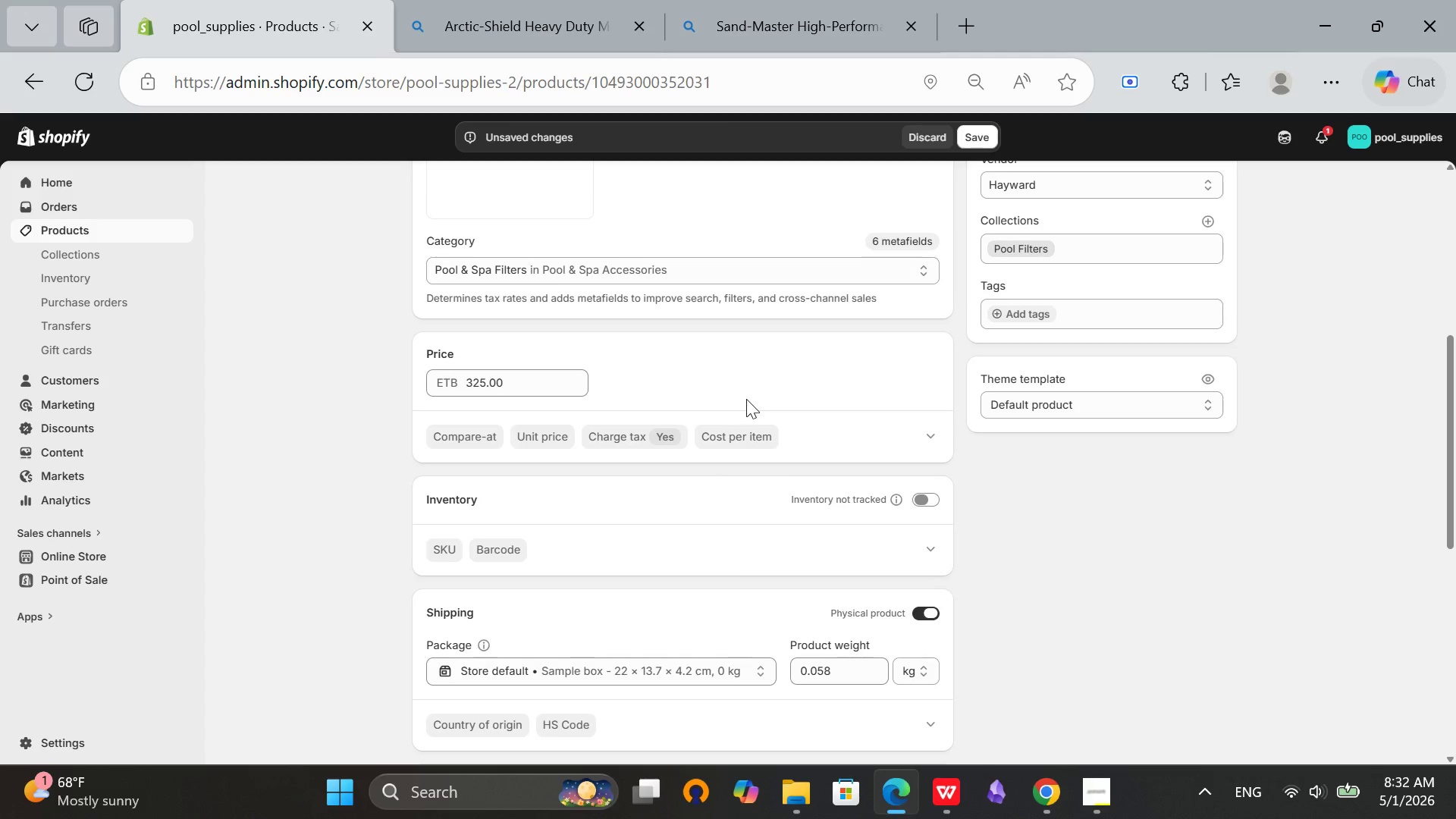 
scroll: coordinate [746, 399], scroll_direction: down, amount: 1.0
 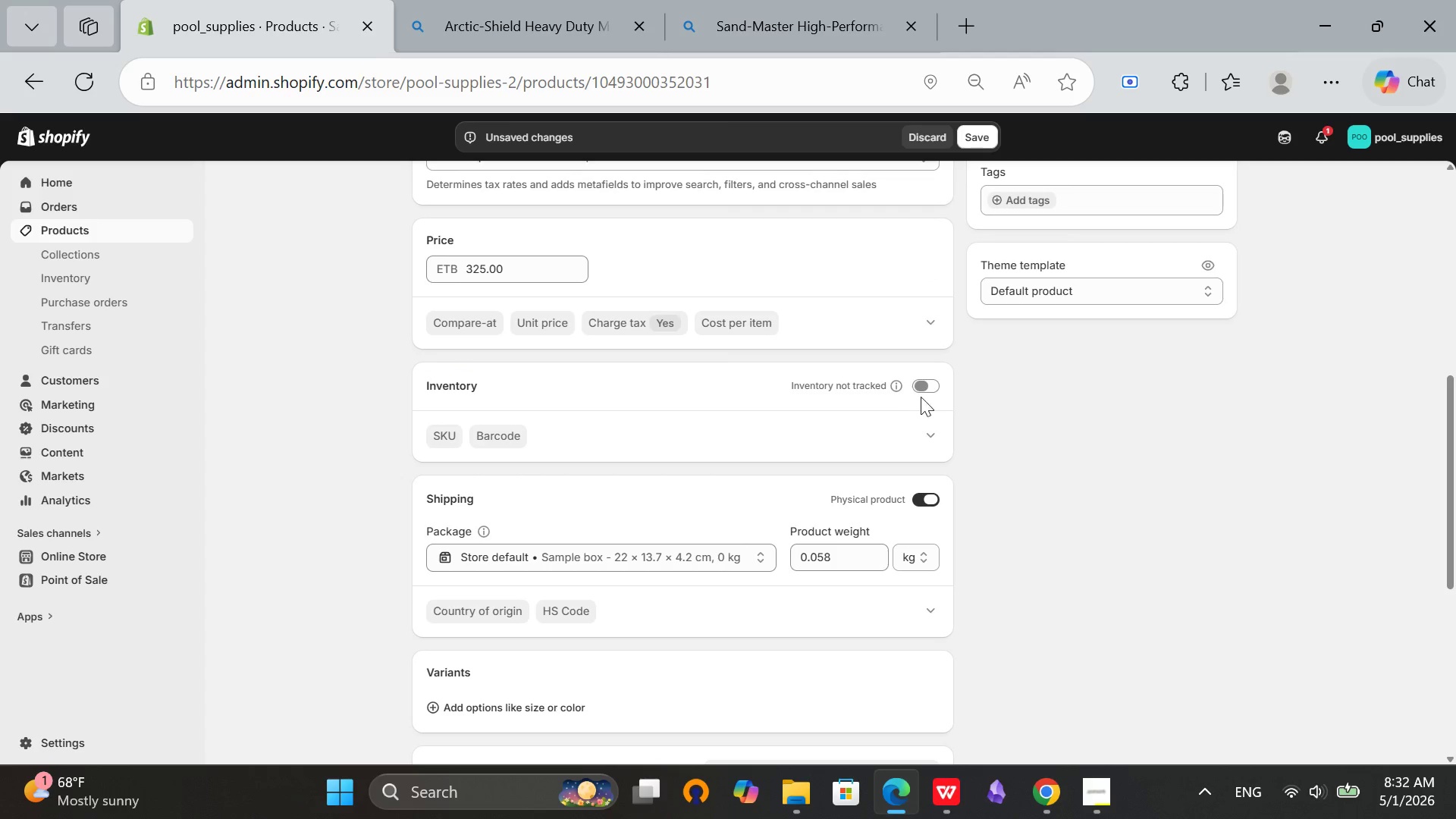 
left_click([922, 390])
 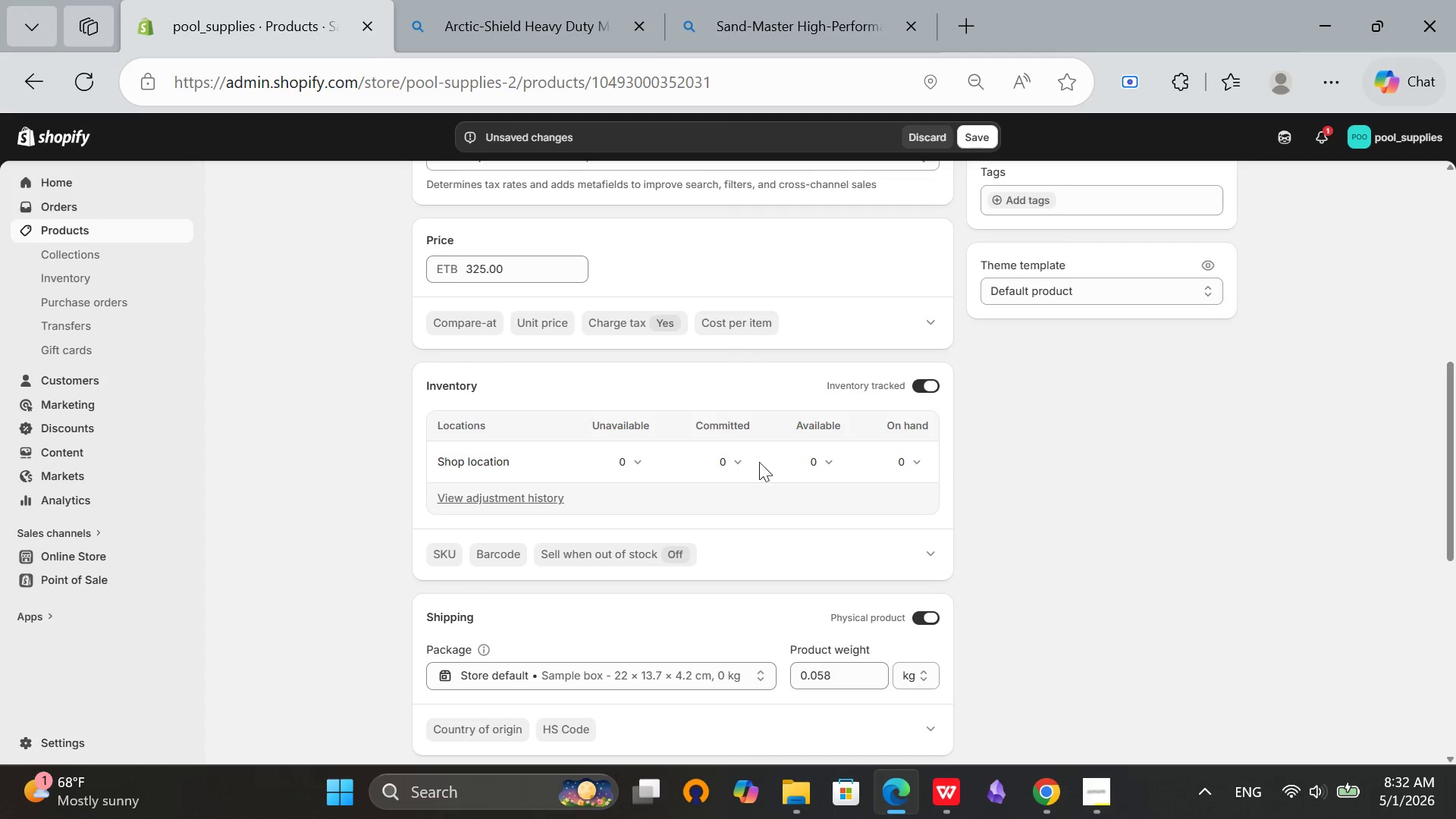 
left_click_drag(start_coordinate=[802, 456], to_coordinate=[808, 456])
 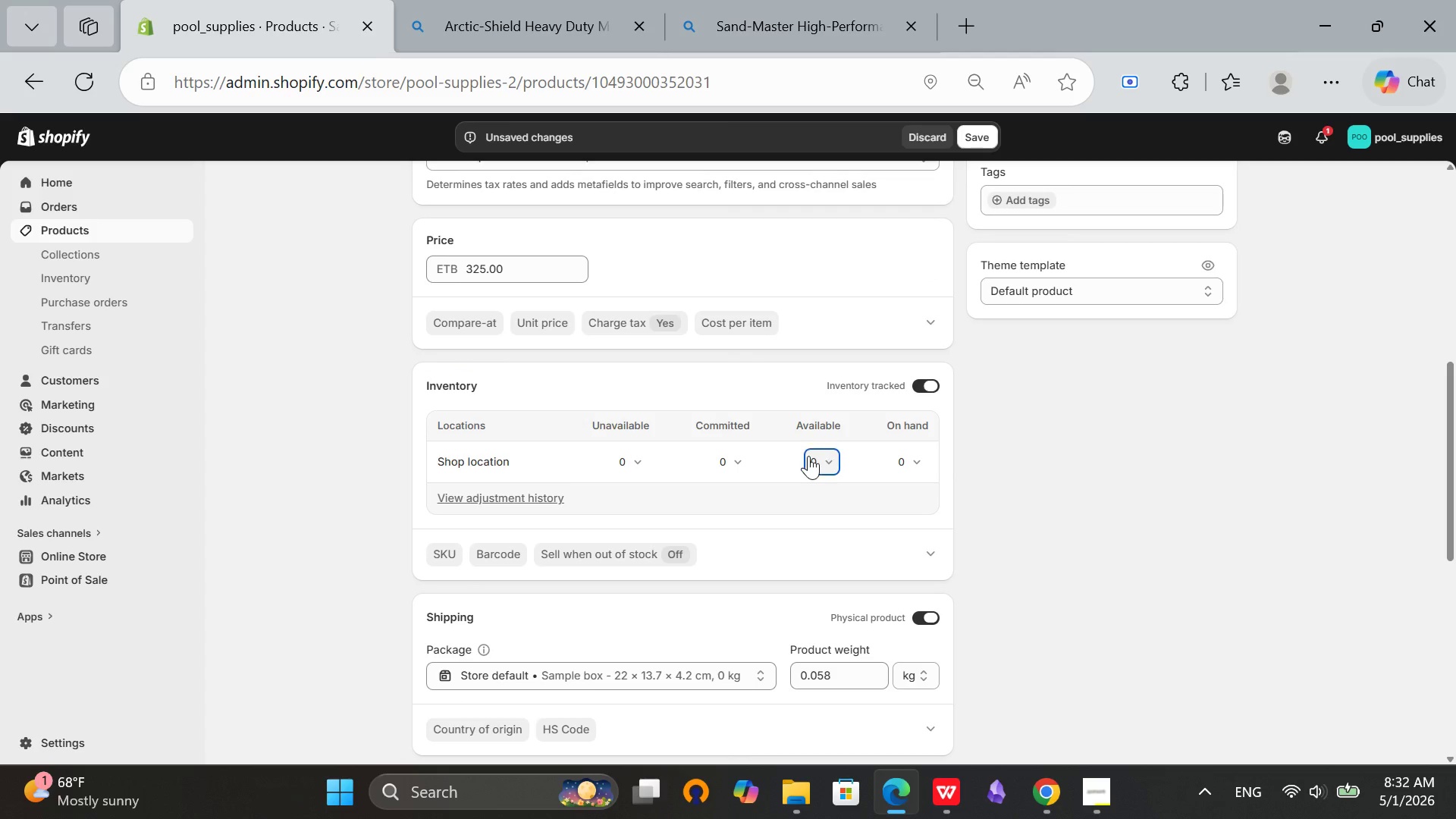 
double_click([808, 456])
 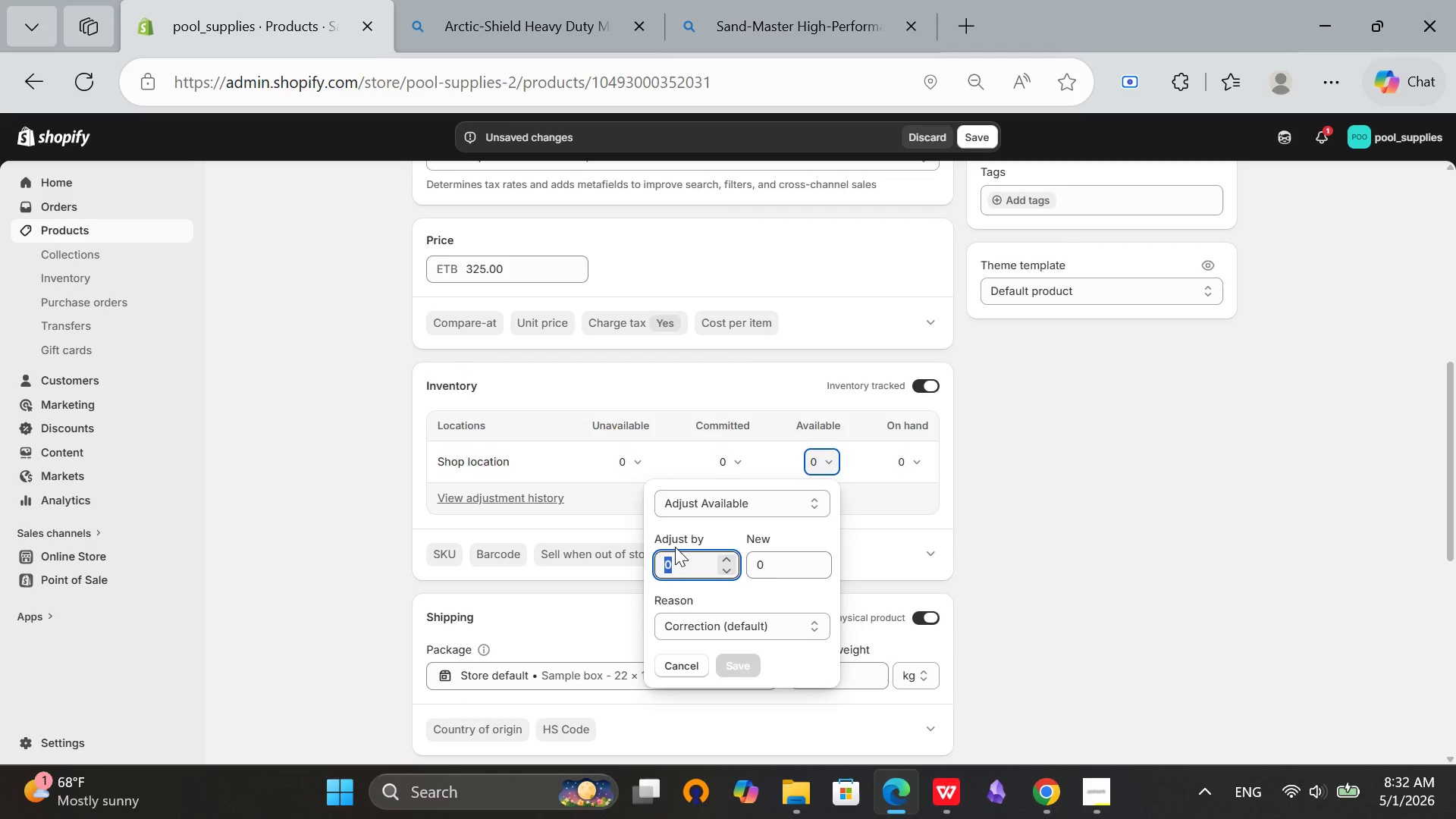 
type(12)
 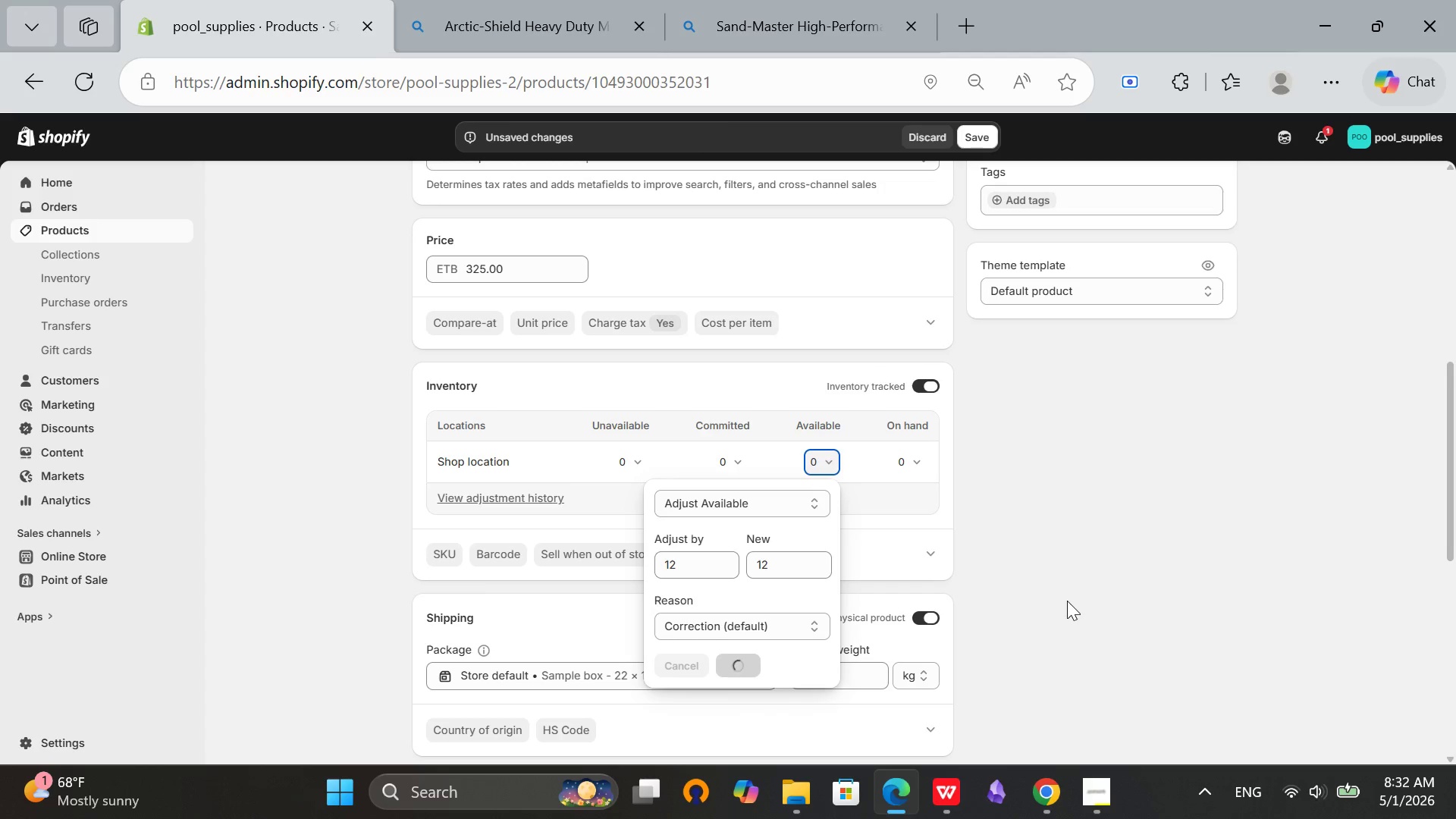 
wait(5.81)
 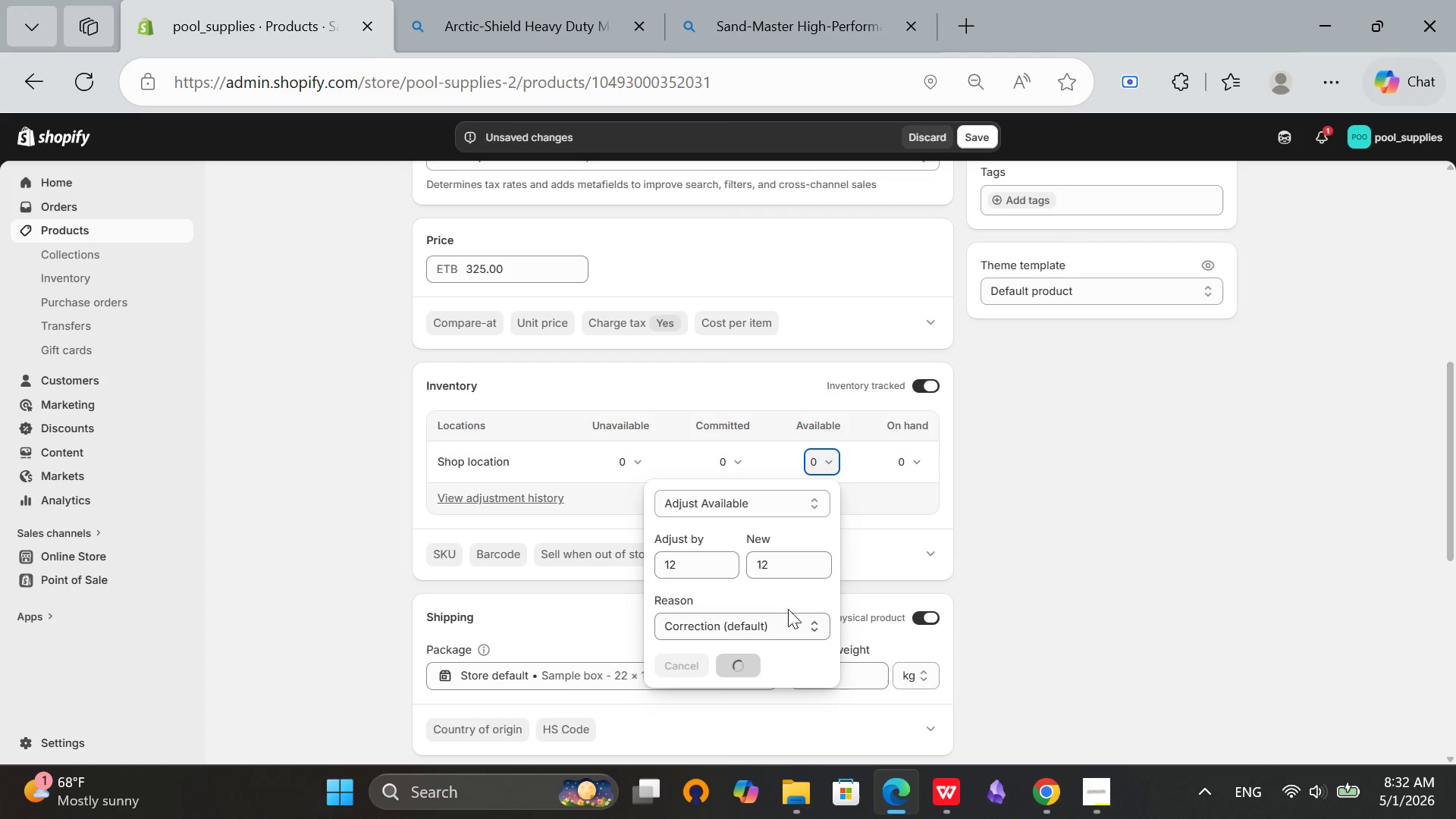 
scroll: coordinate [926, 606], scroll_direction: down, amount: 8.0
 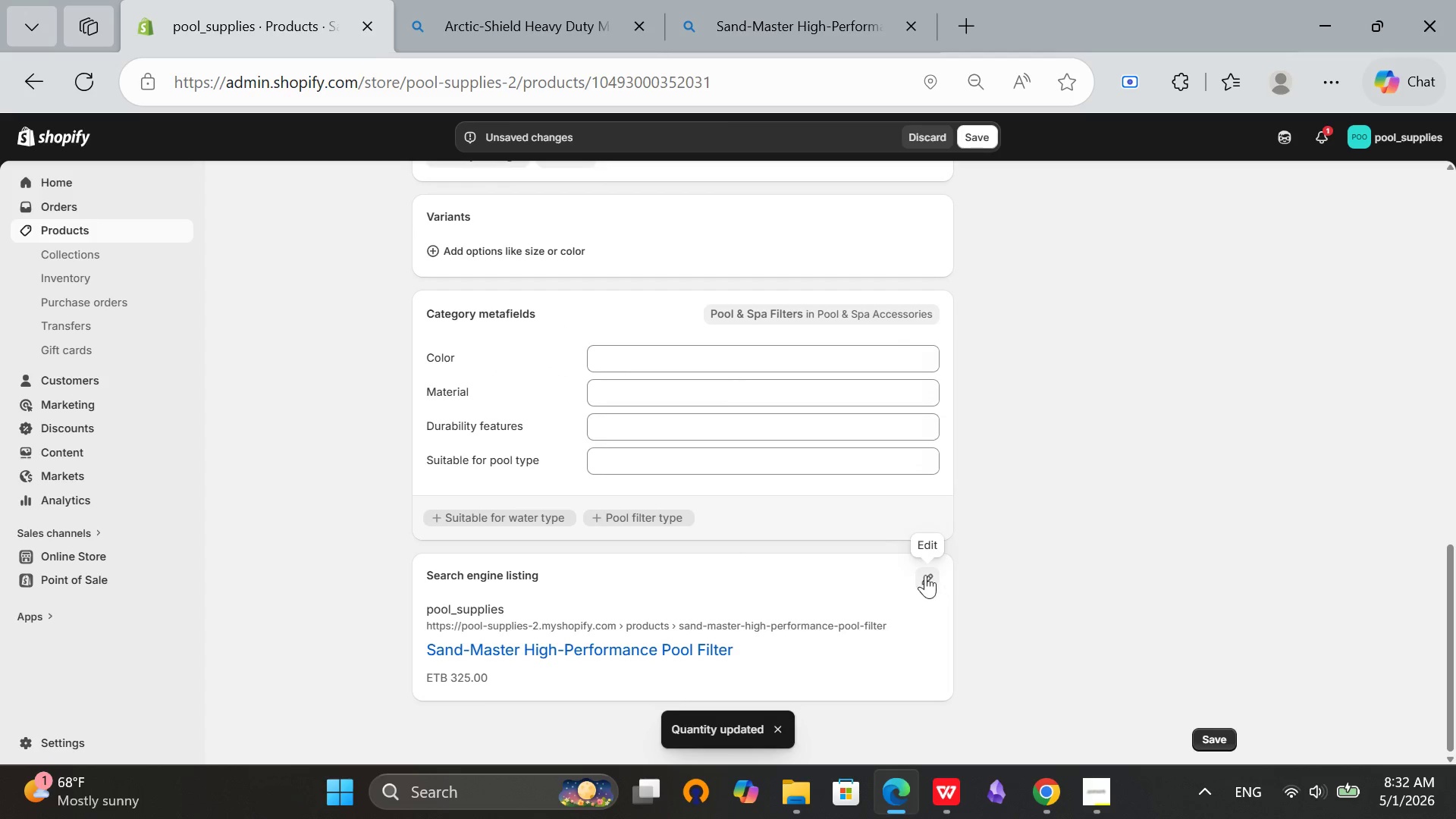 
left_click([923, 576])
 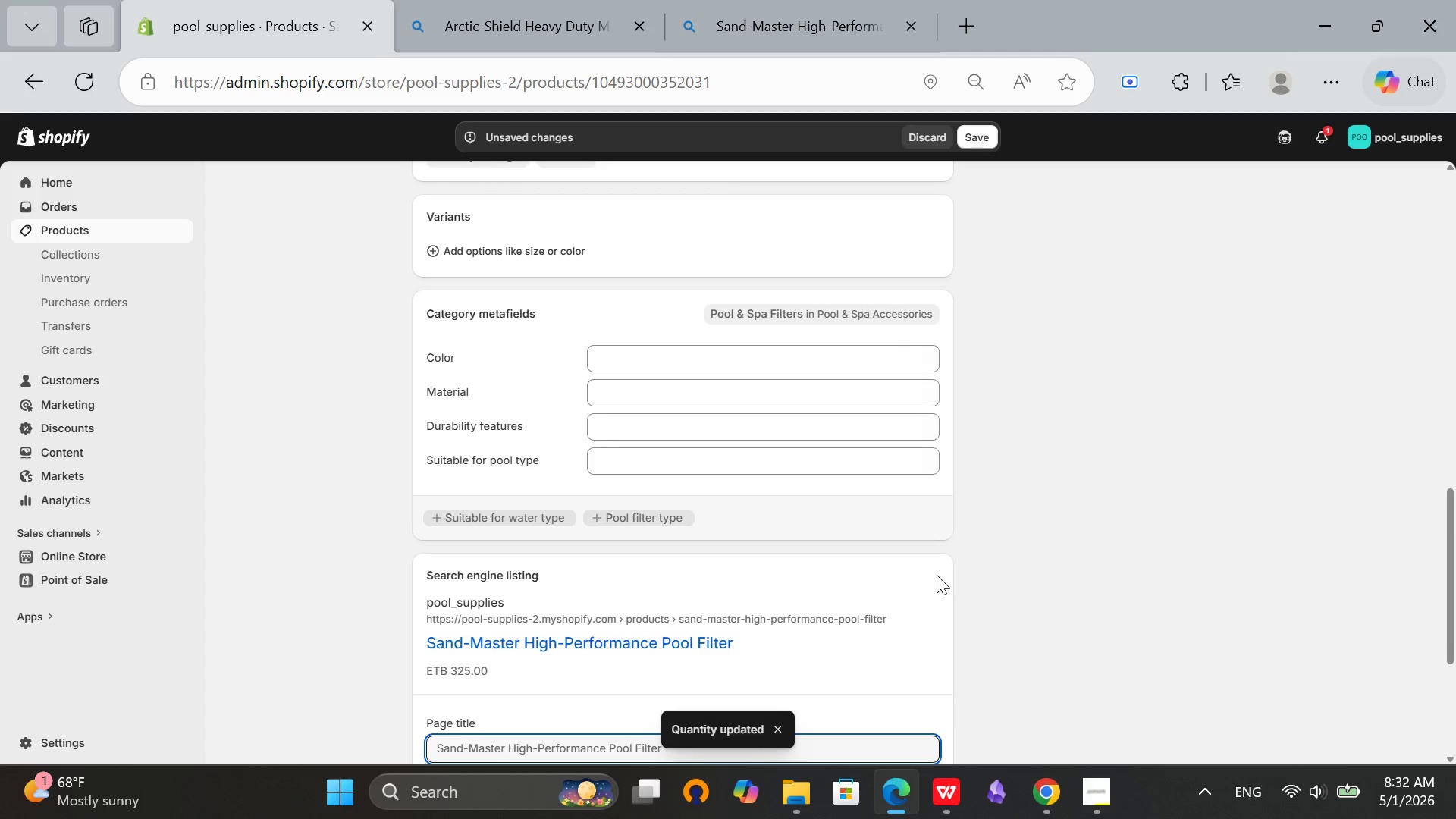 
scroll: coordinate [930, 576], scroll_direction: down, amount: 4.0
 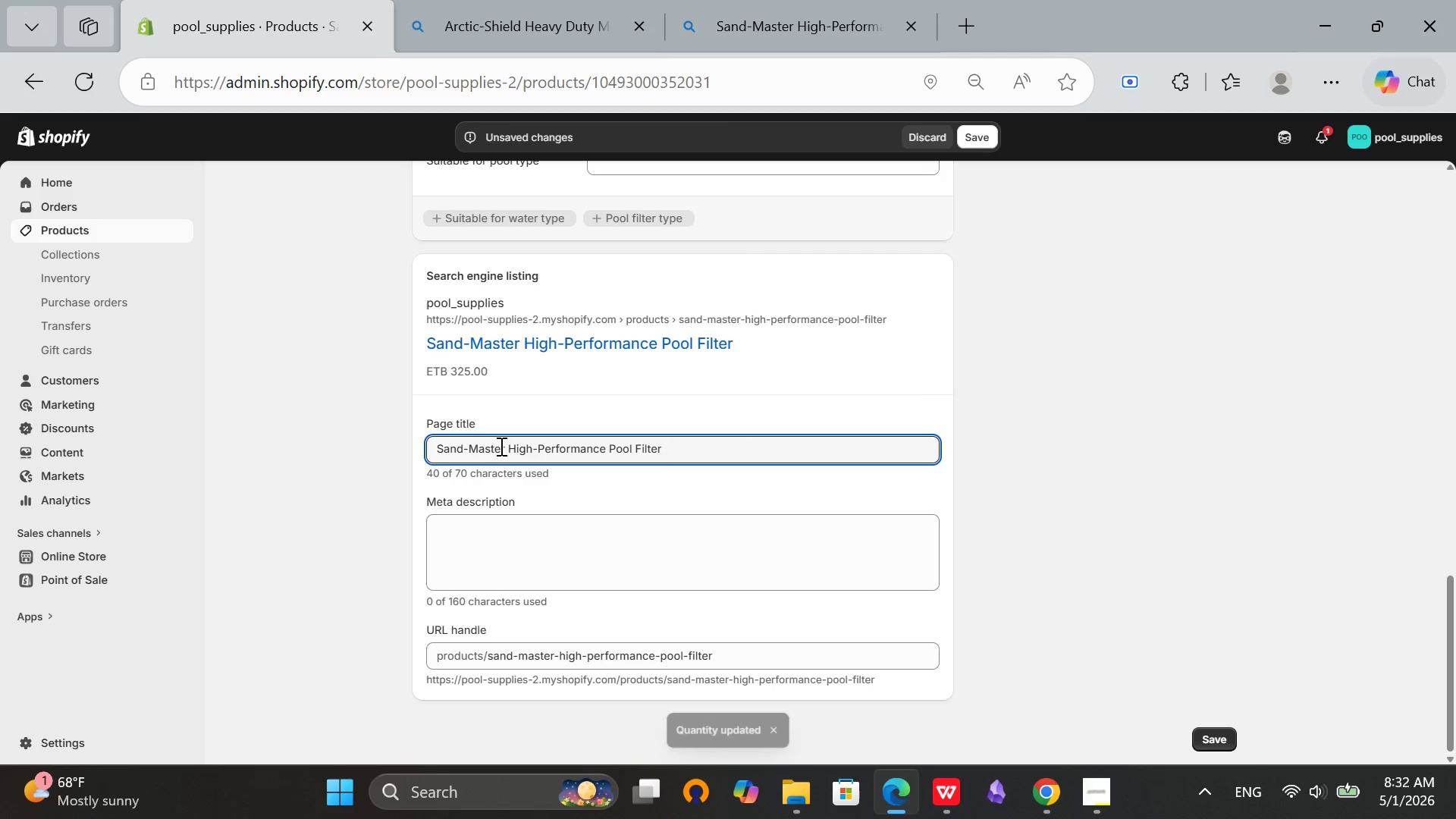 
left_click([508, 449])
 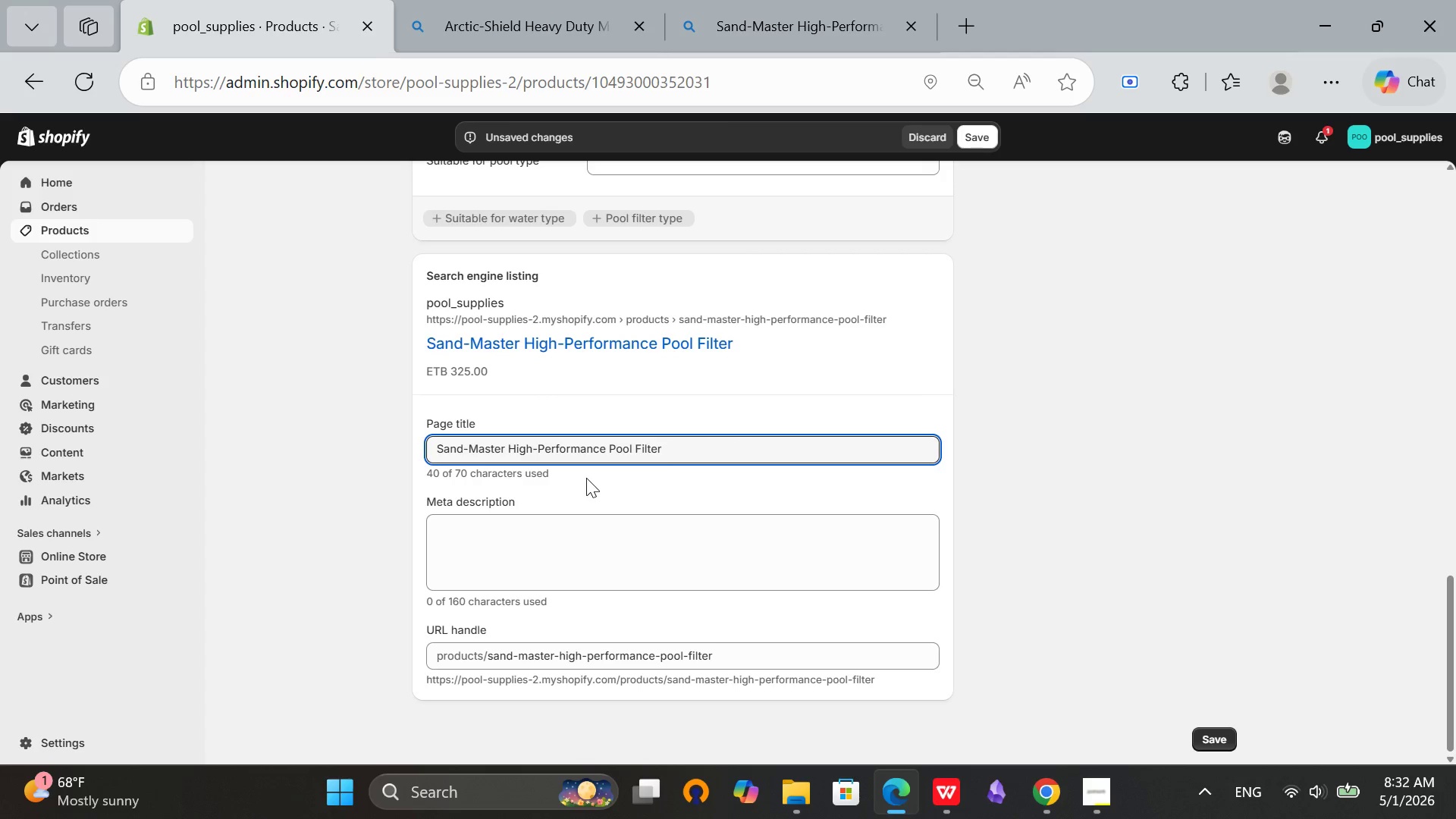 
hold_key(key=Backspace, duration=1.24)
 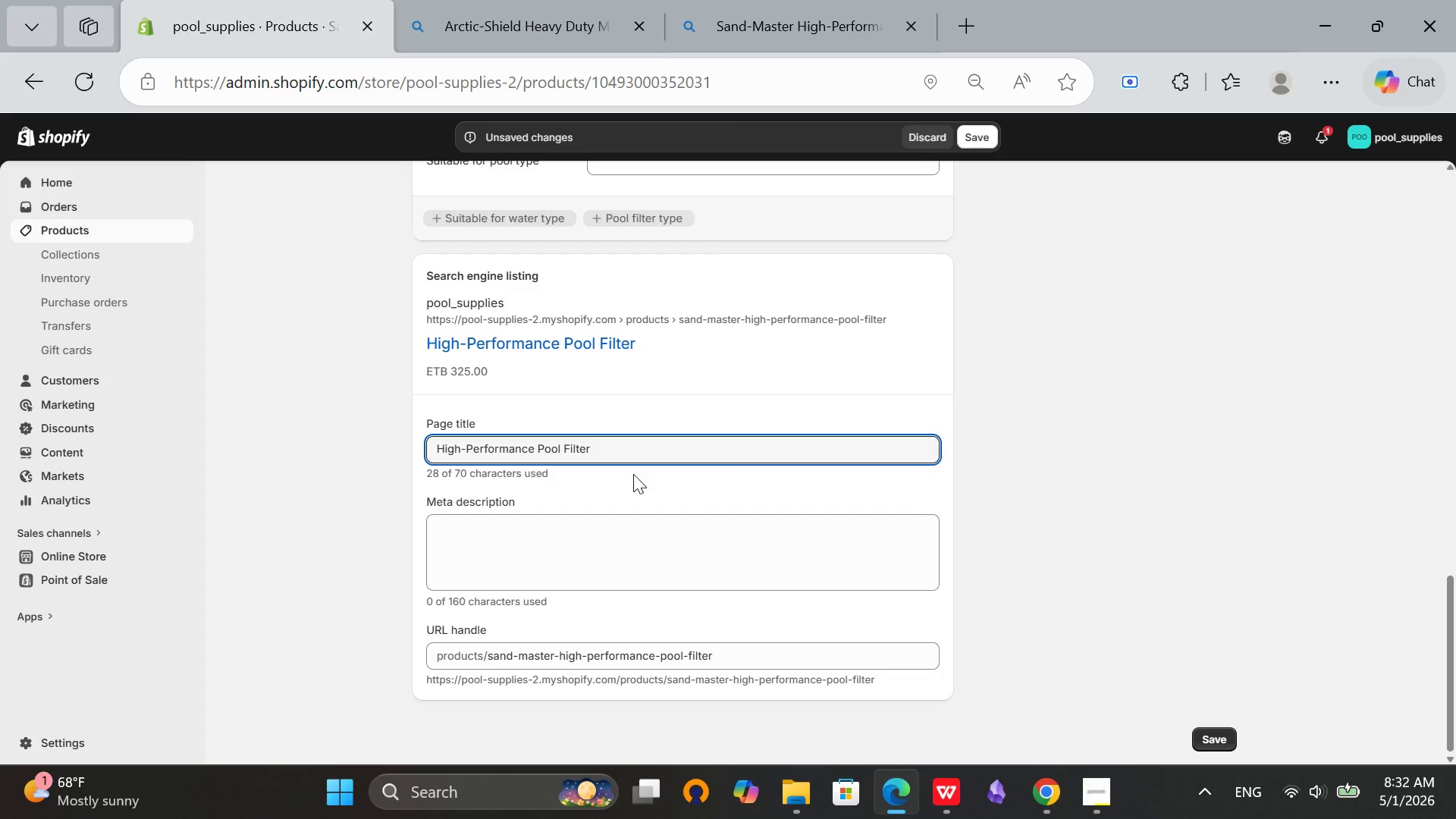 
hold_key(key=Backspace, duration=2.66)
 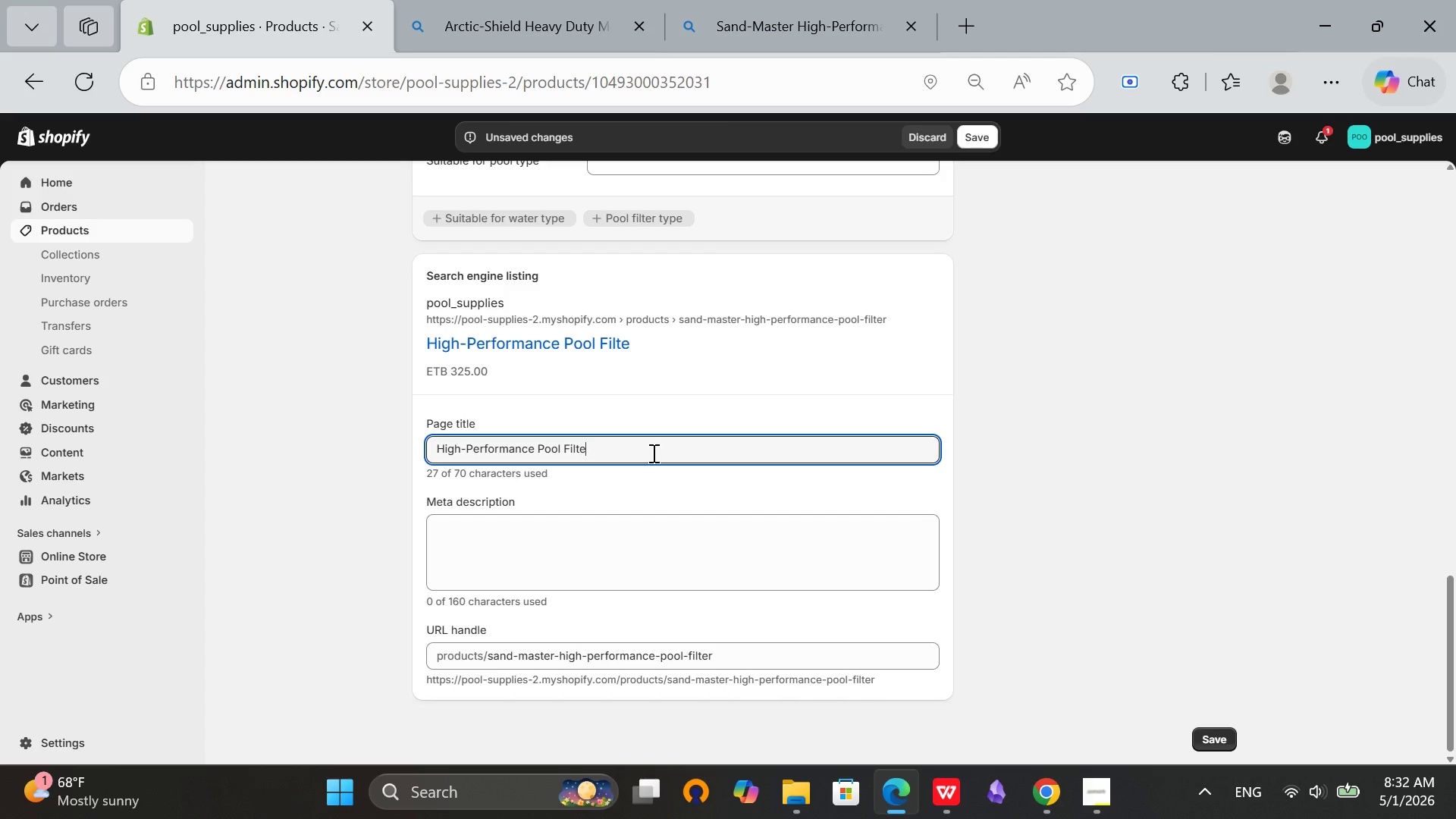 
left_click([656, 431])
 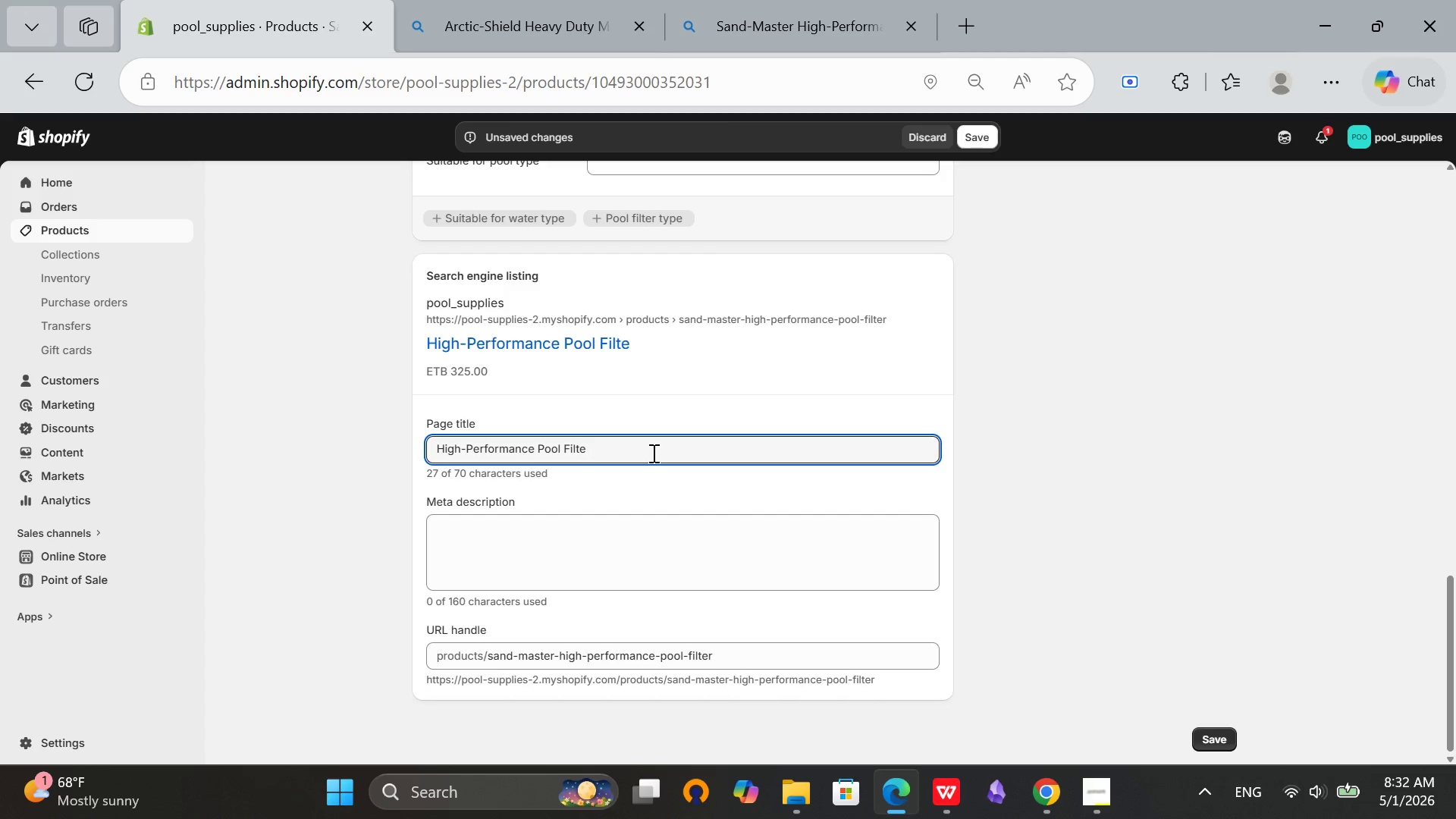 
key(R)
 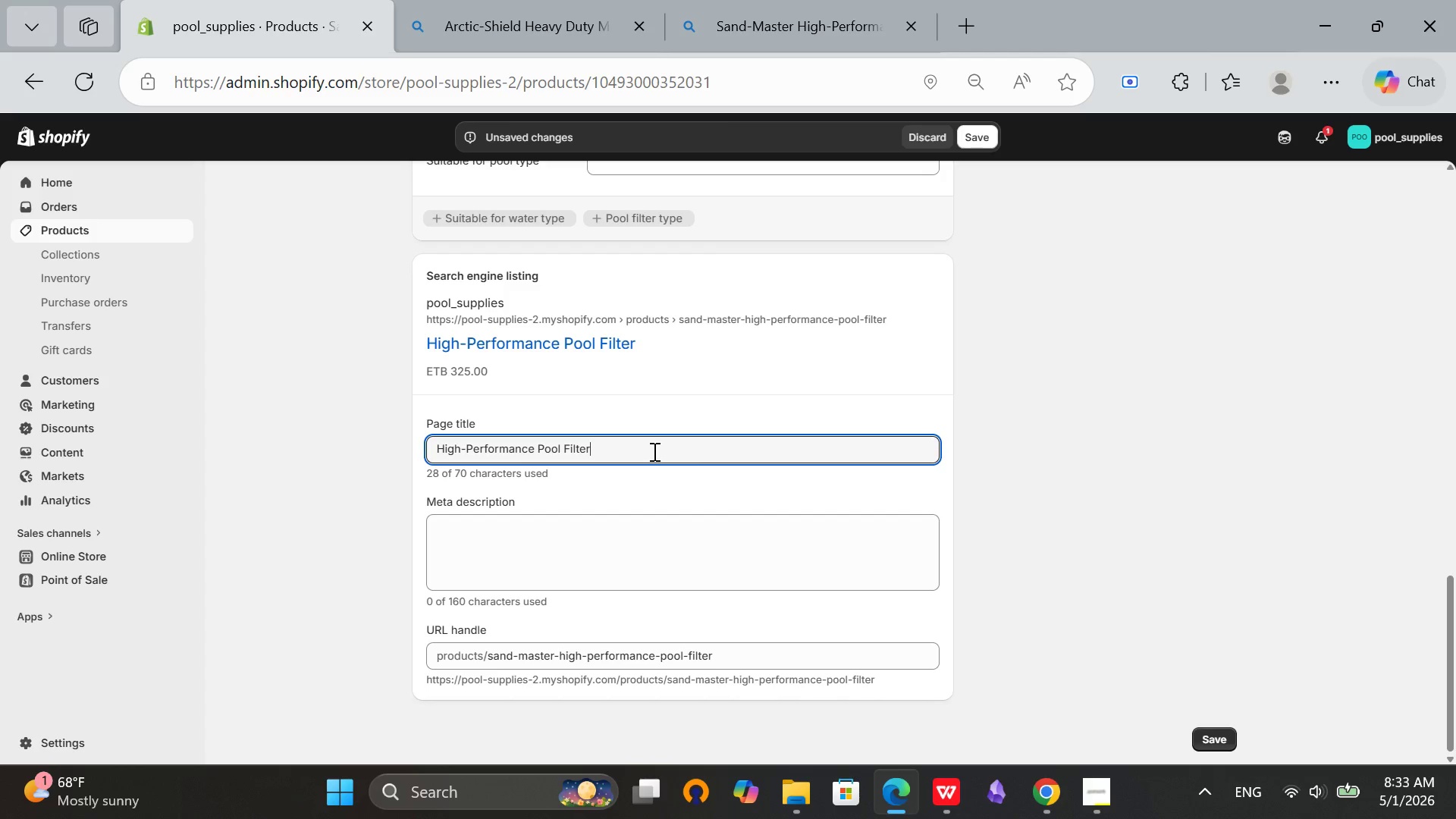 
key(Space)
 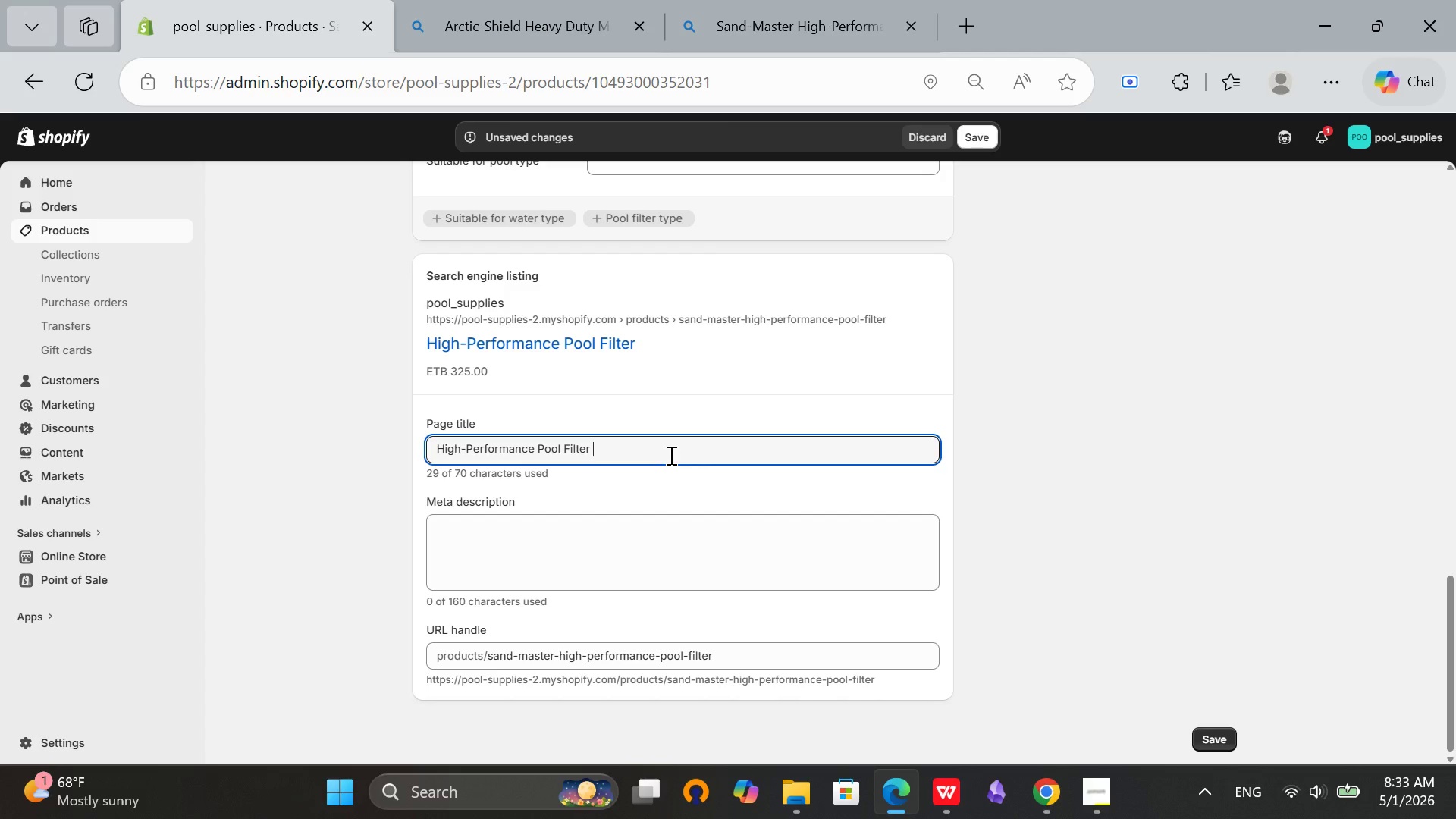 
type([Break] 7-Way Valve)
 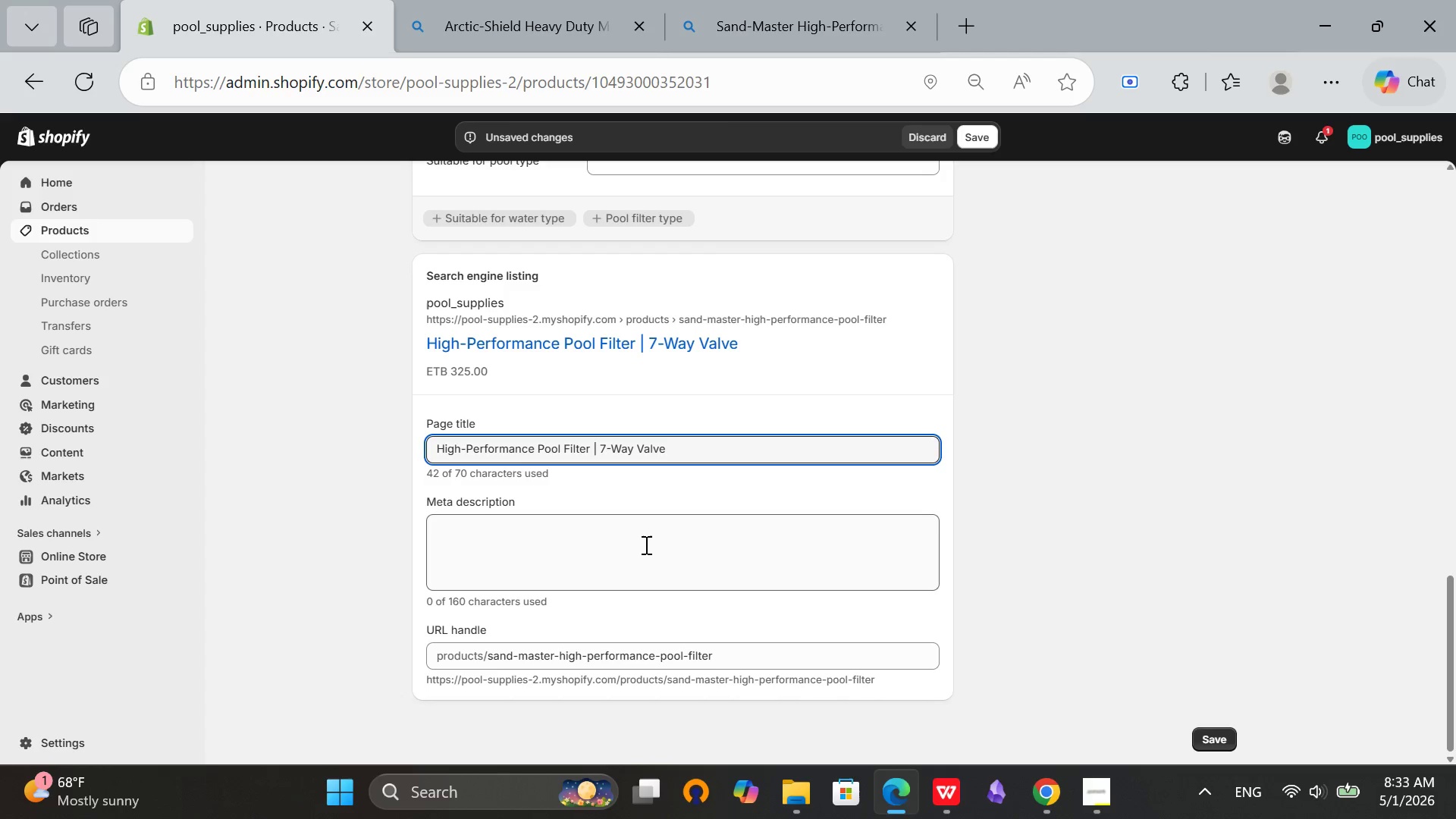 
left_click([653, 537])
 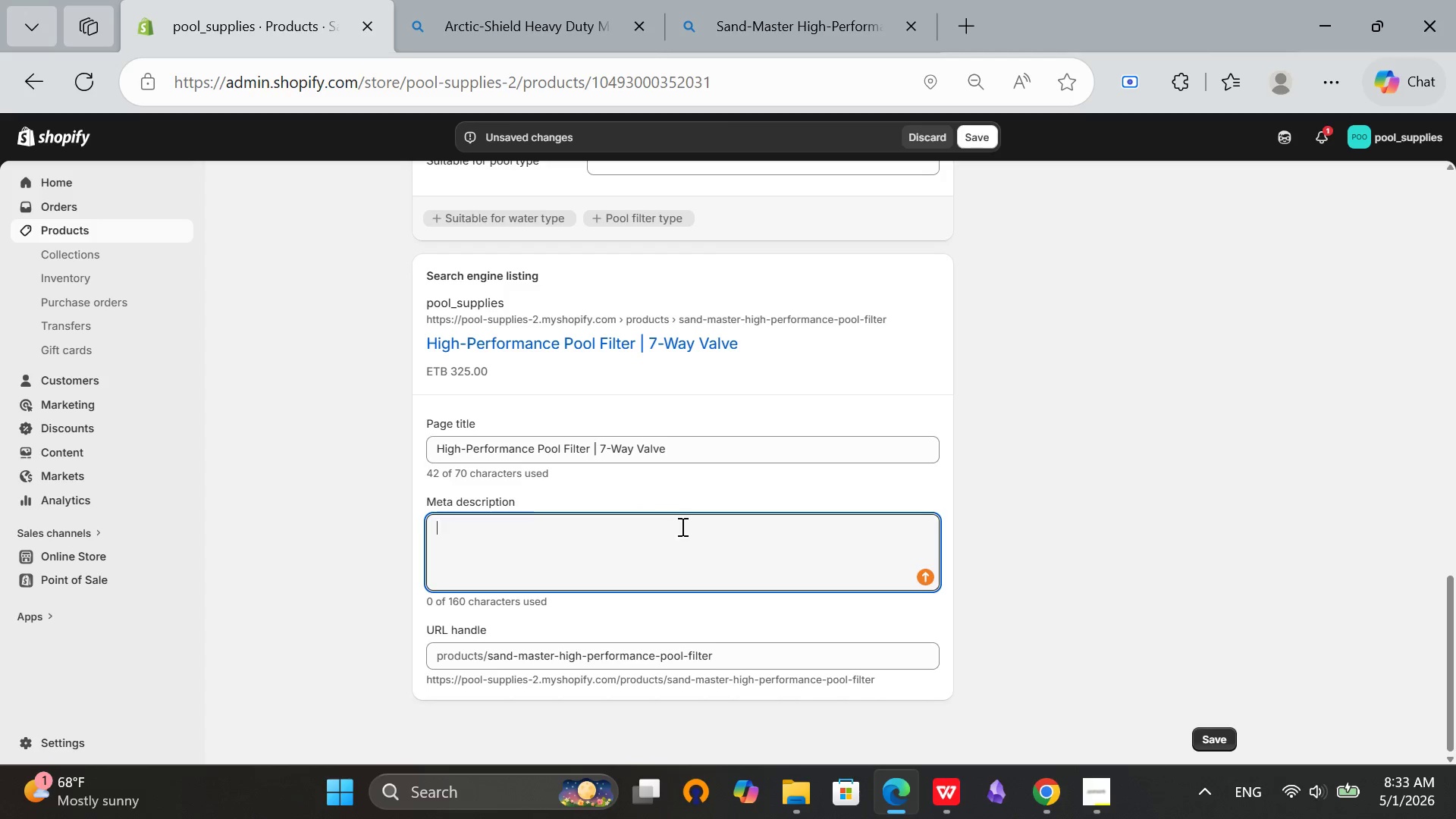 
type(Advanced pool filter with 7-way valve system. Improves d)
key(Backspace)
type(filteration and supports winter pool maintenac)
key(Backspace)
type(nce )
 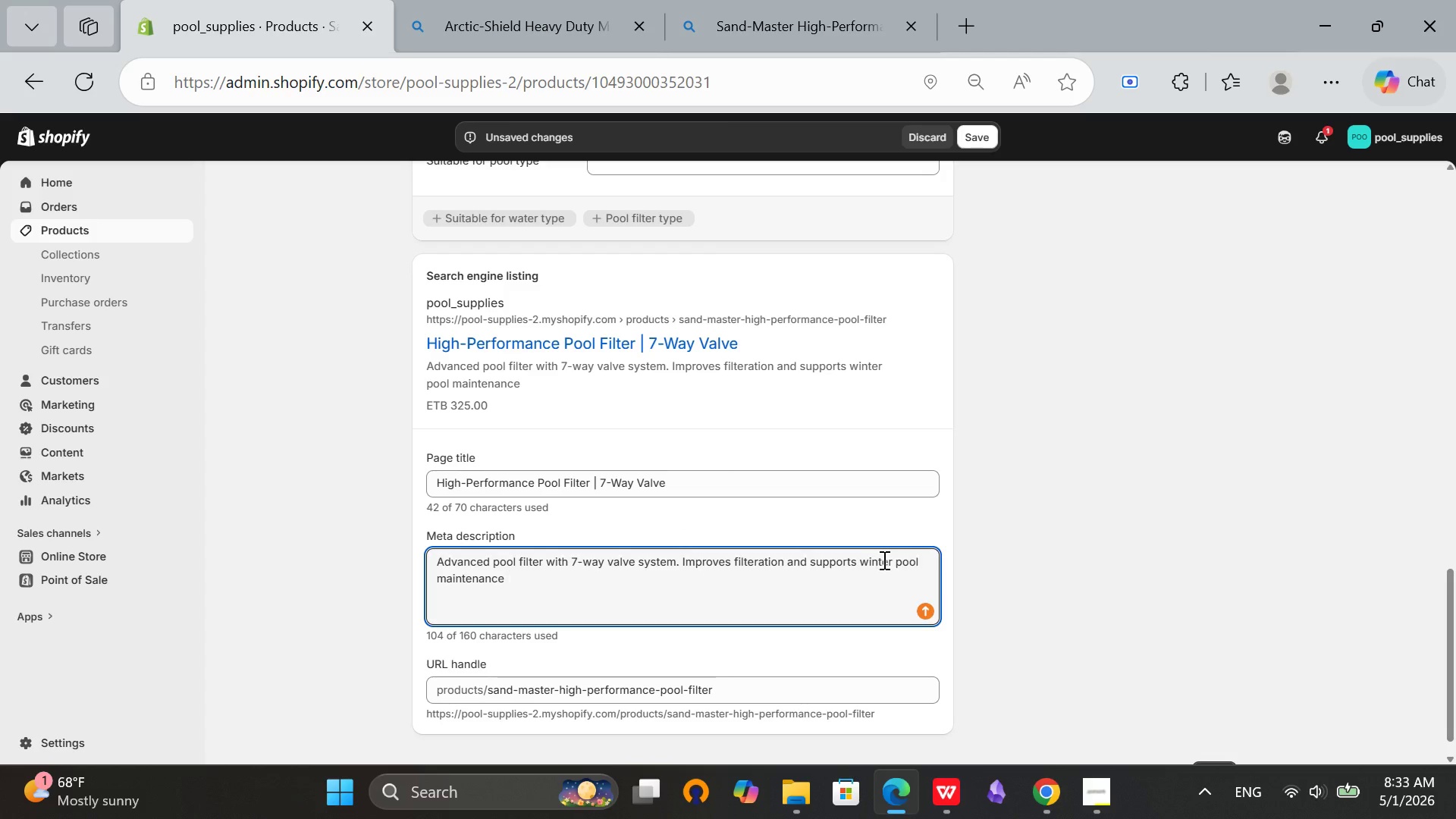 
wait(7.81)
 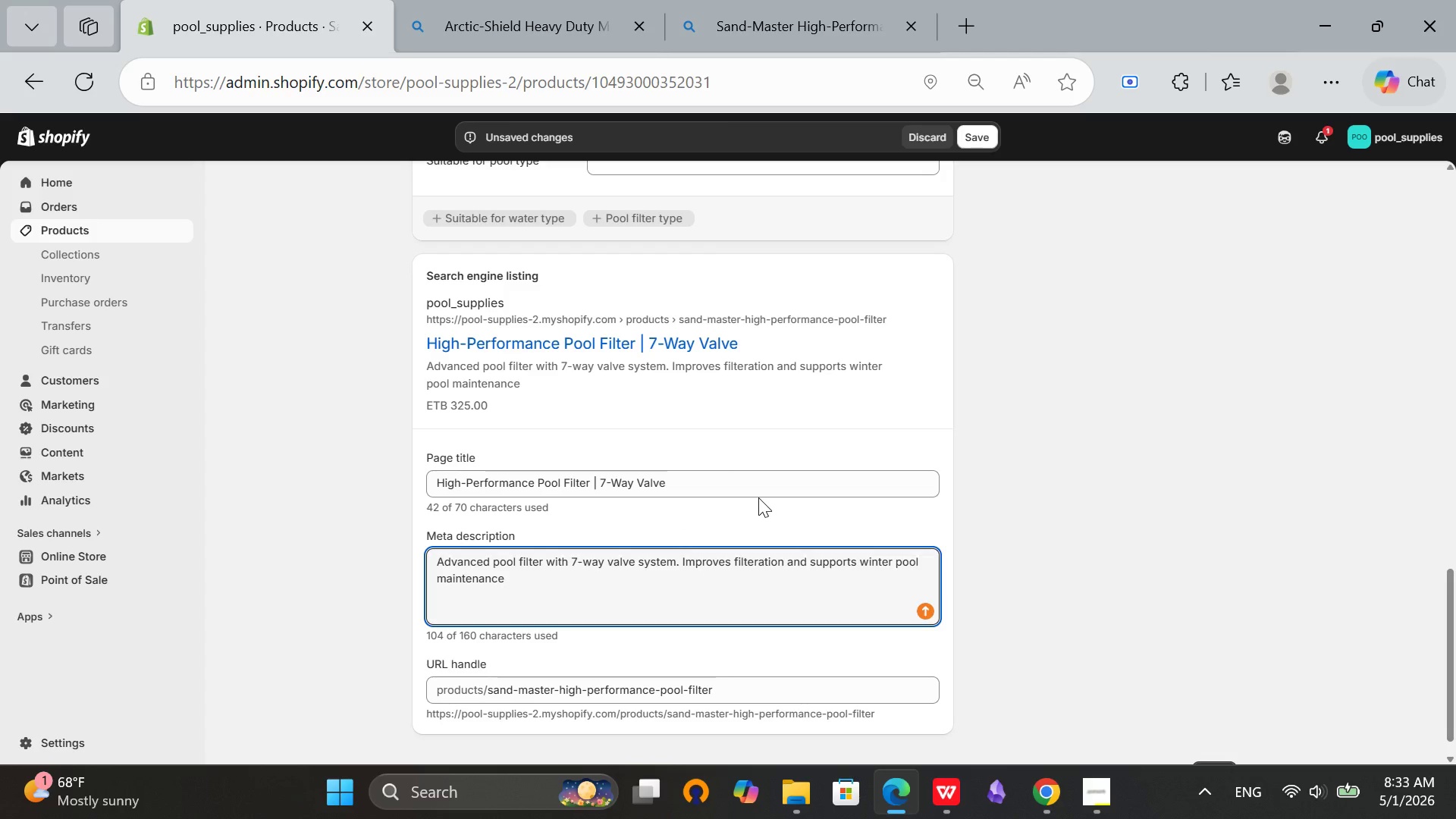 
key(Backspace)
 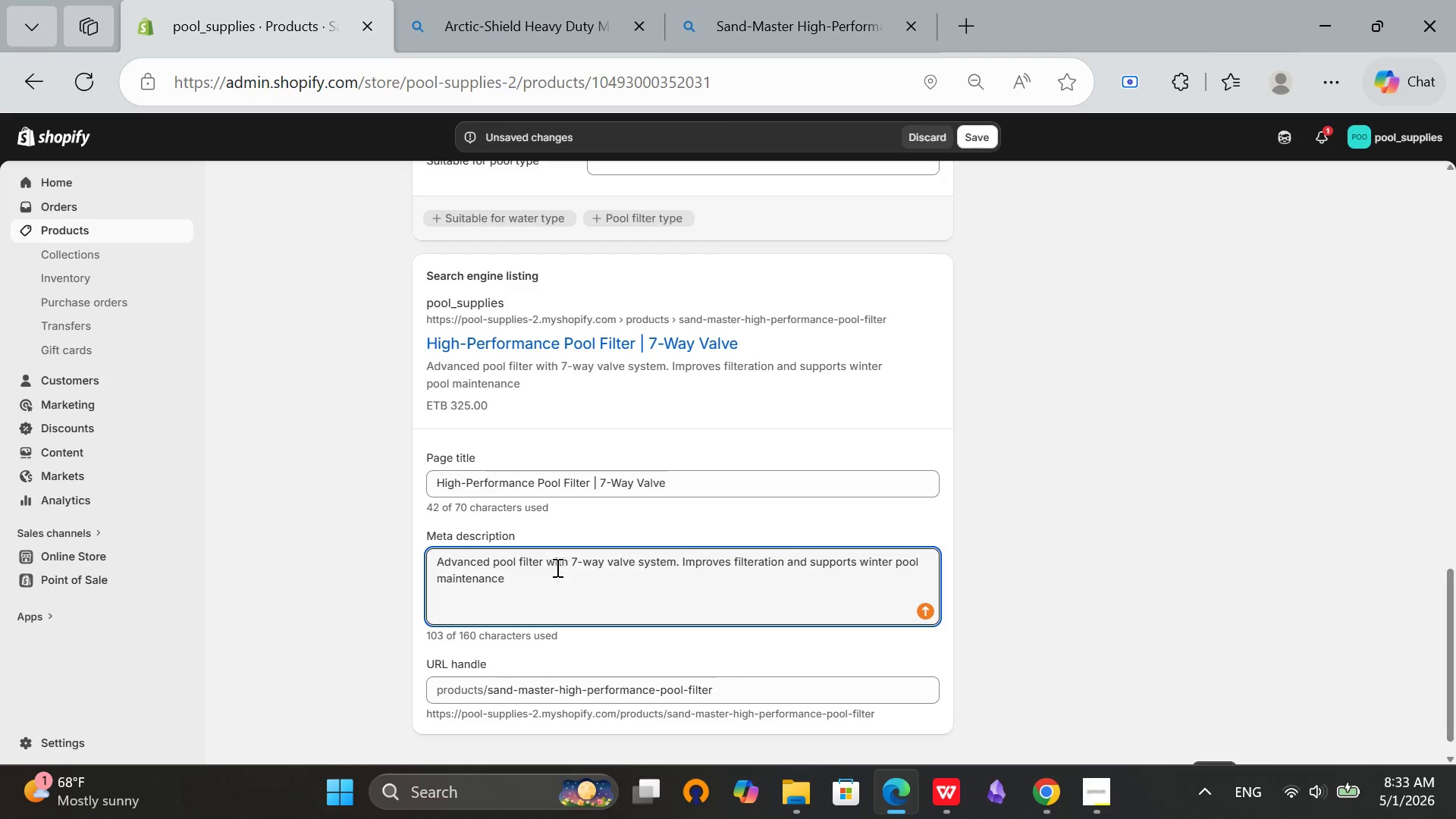 
key(Period)
 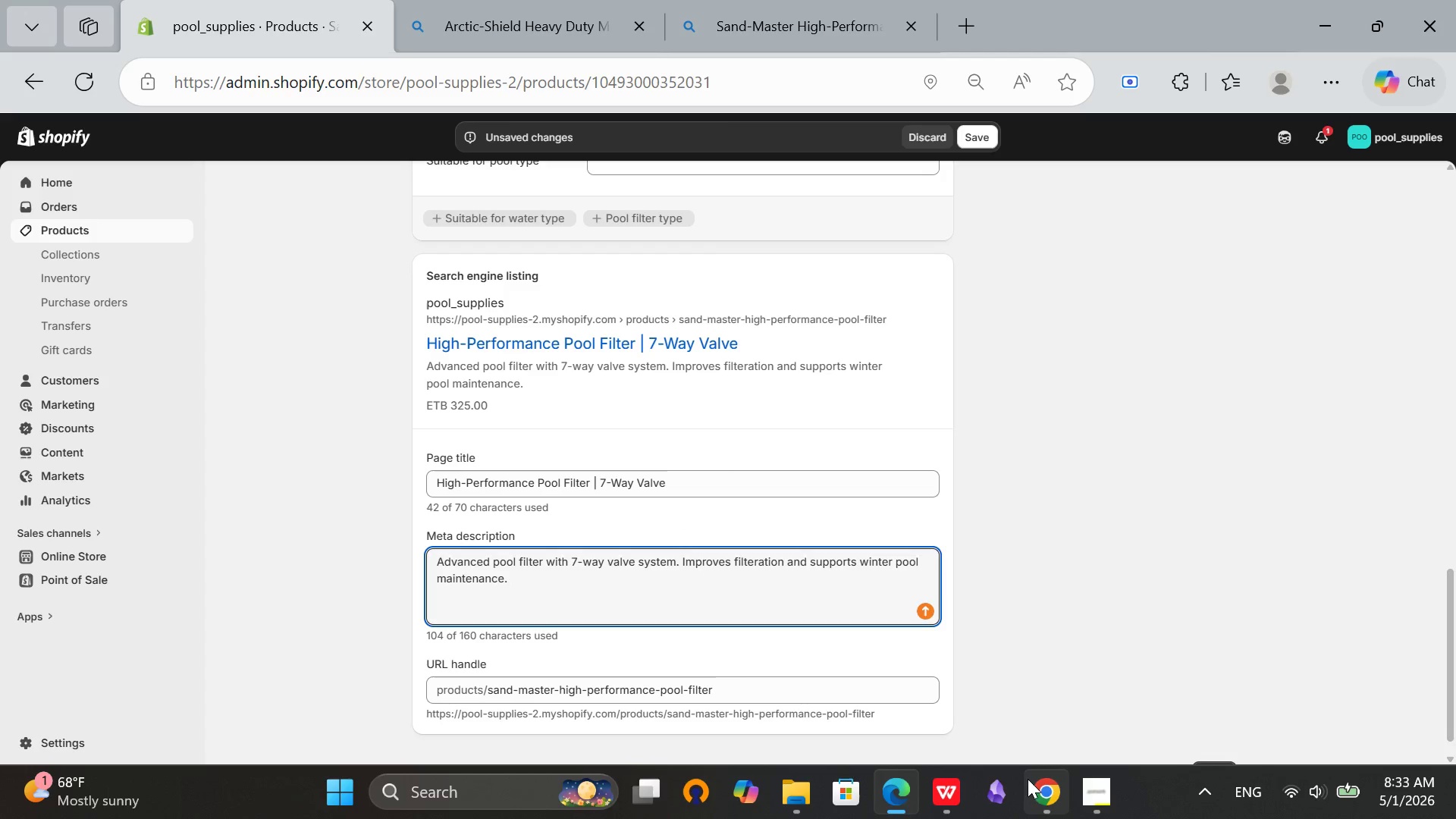 
left_click([1031, 789])
 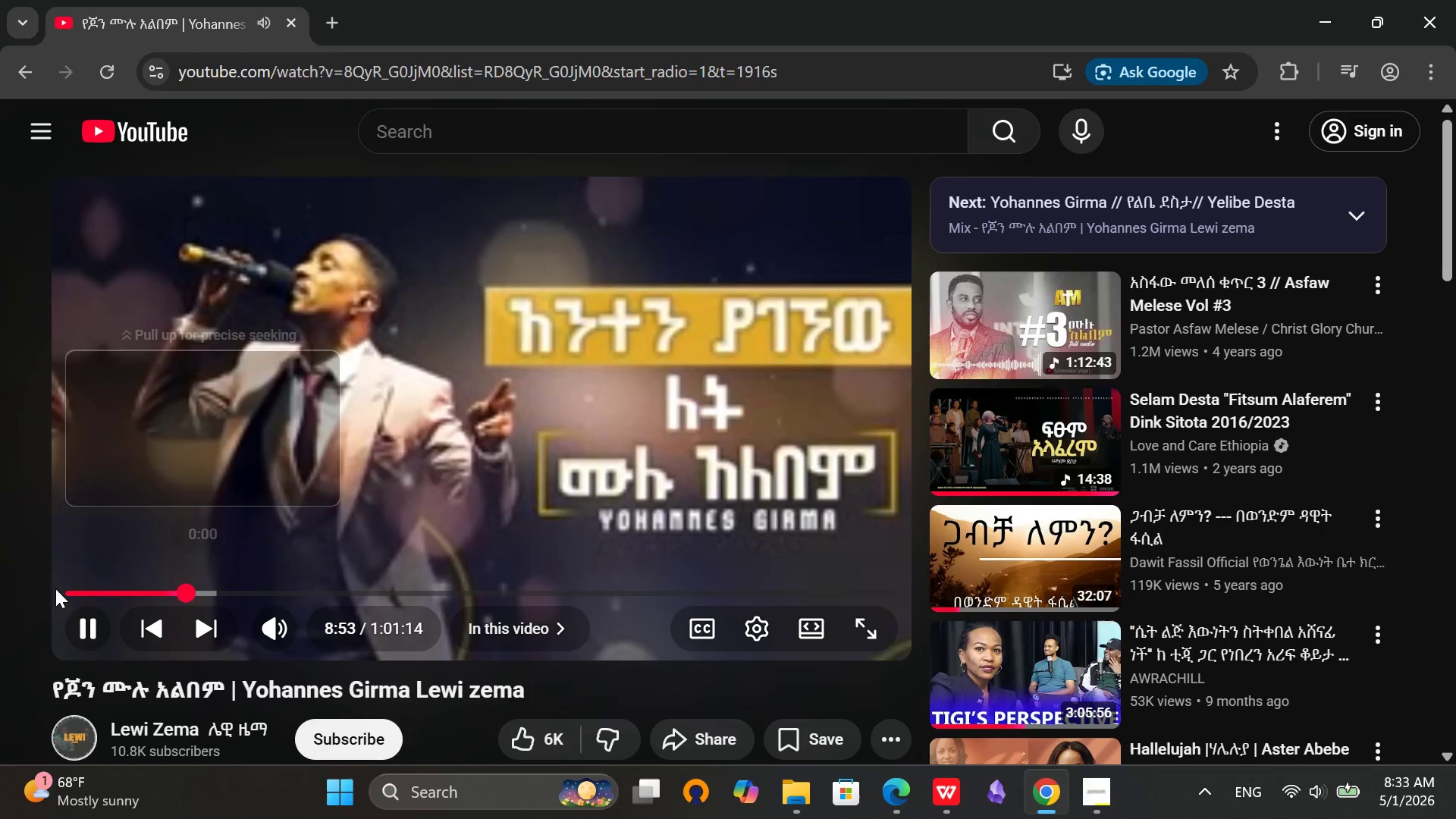 
left_click([67, 592])
 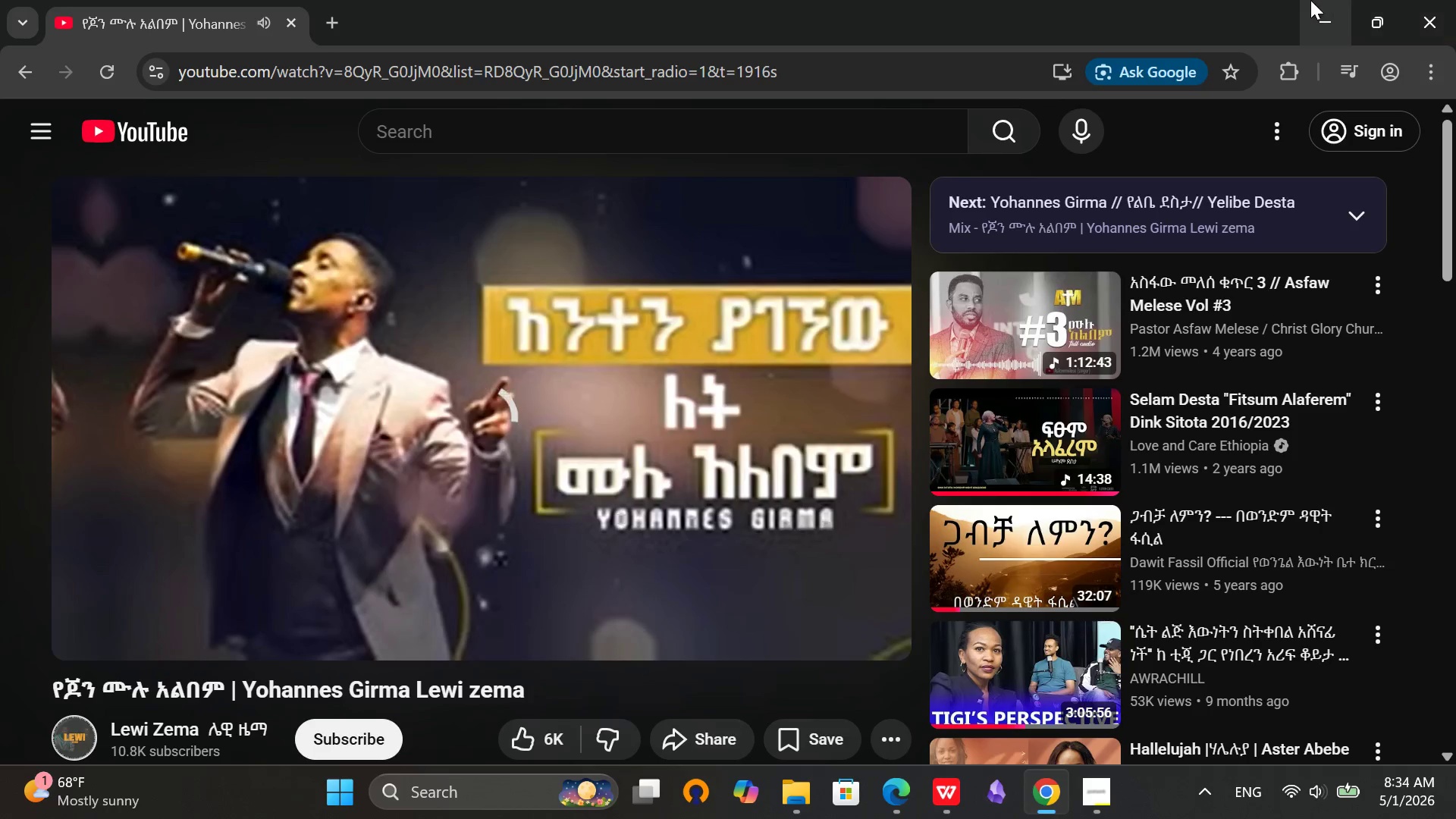 
left_click([1317, 11])
 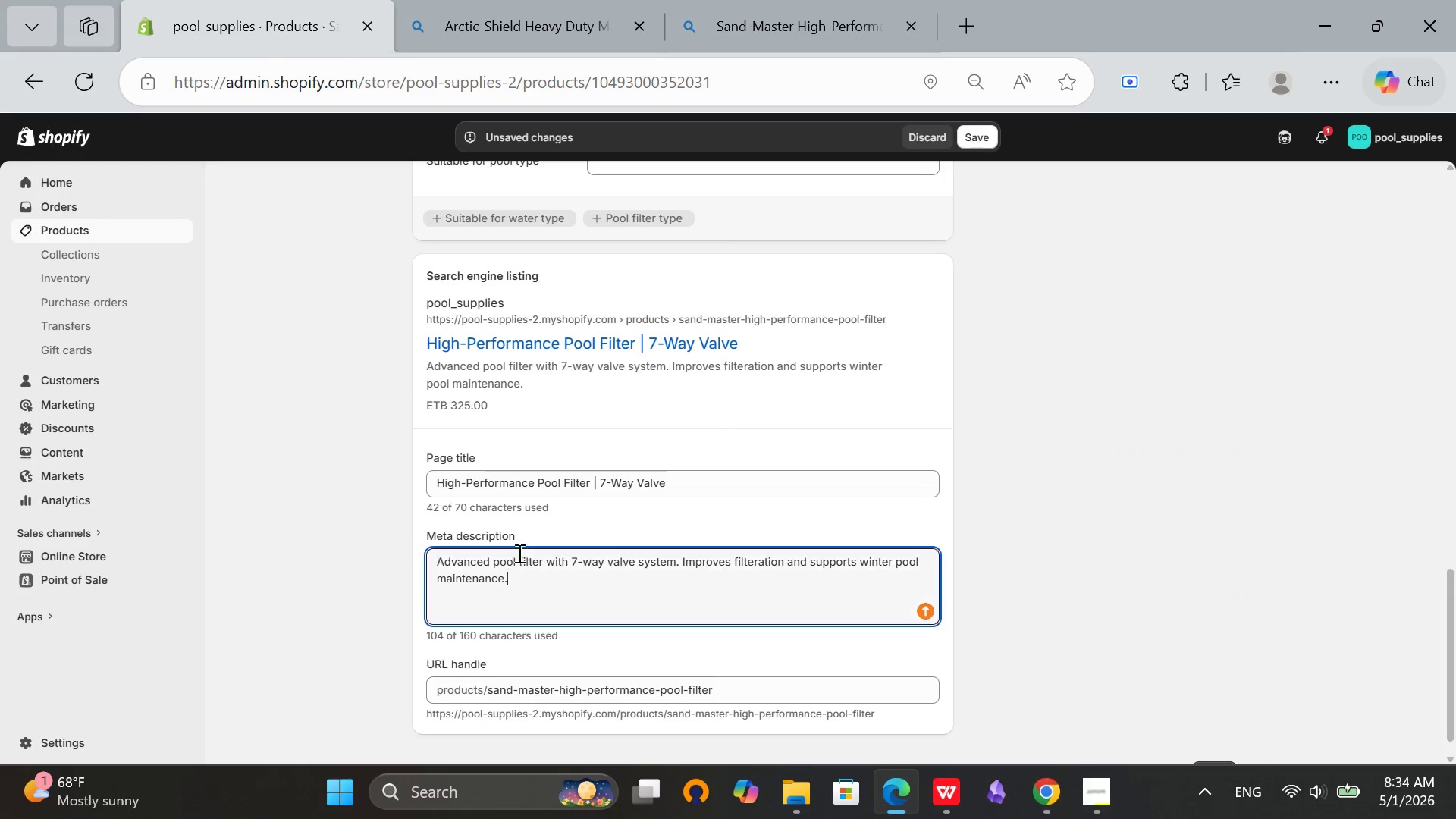 
scroll: coordinate [574, 532], scroll_direction: down, amount: 2.0
 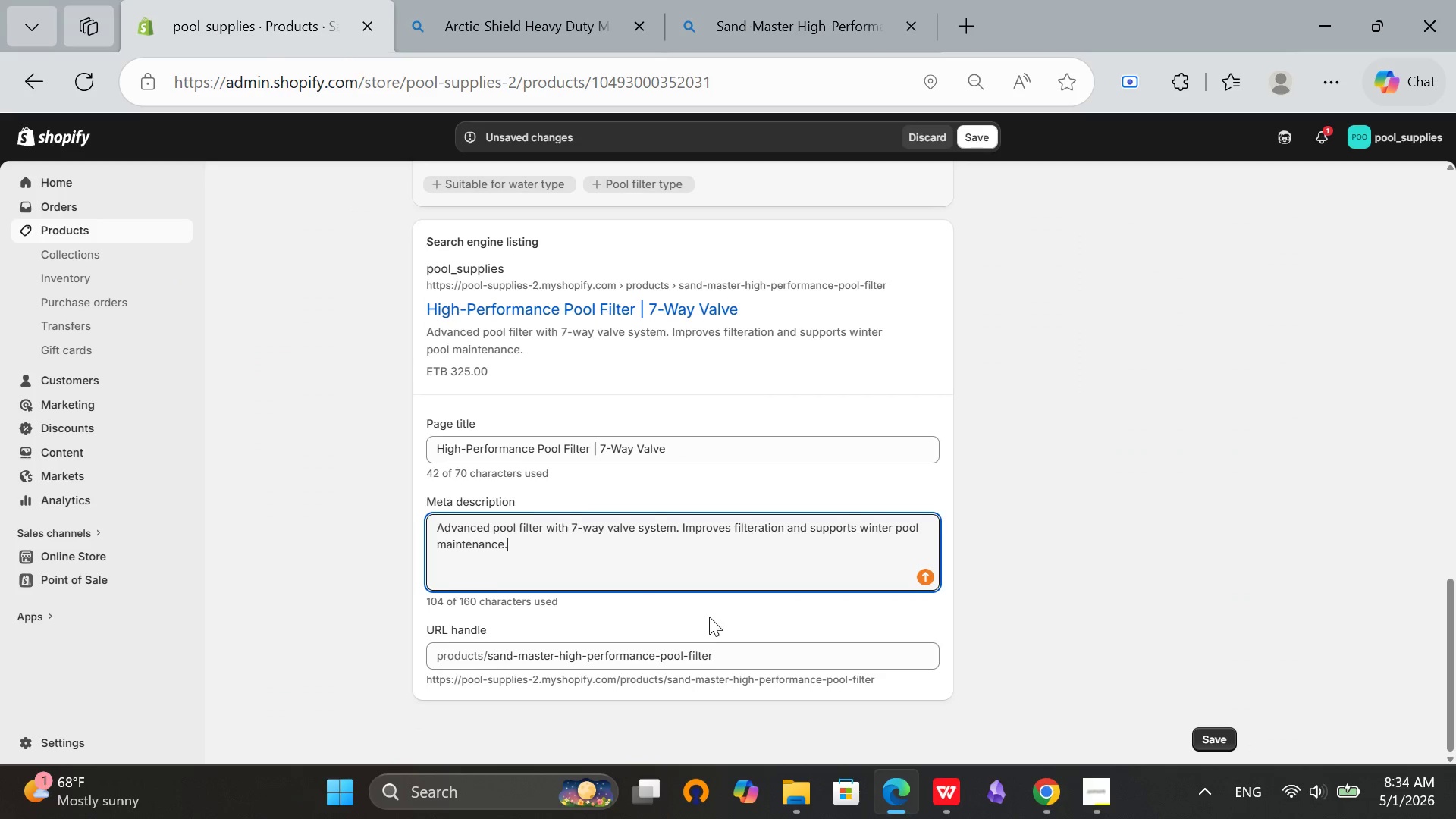 
scroll: coordinate [704, 419], scroll_direction: up, amount: 9.0
 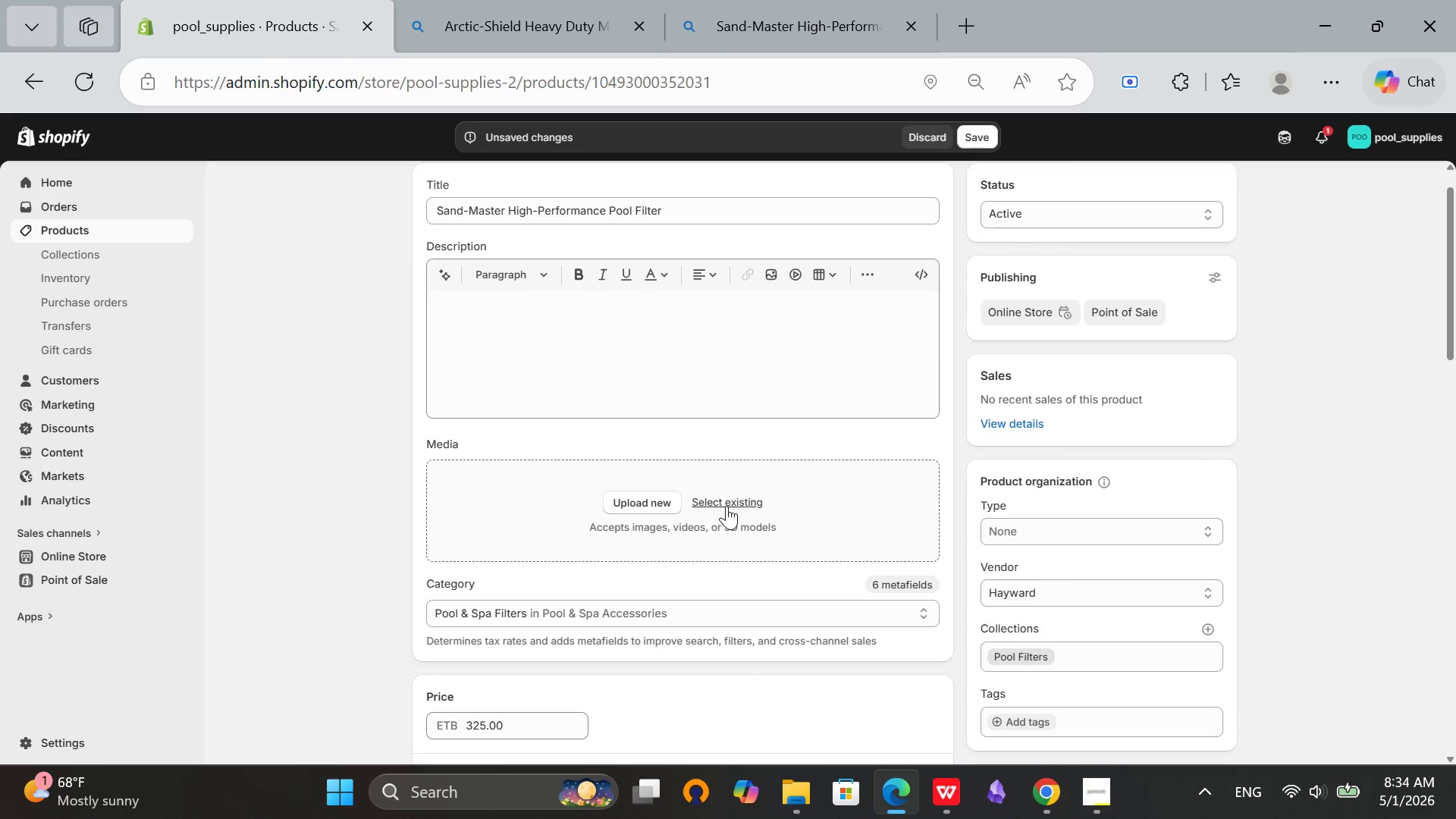 
left_click([736, 500])
 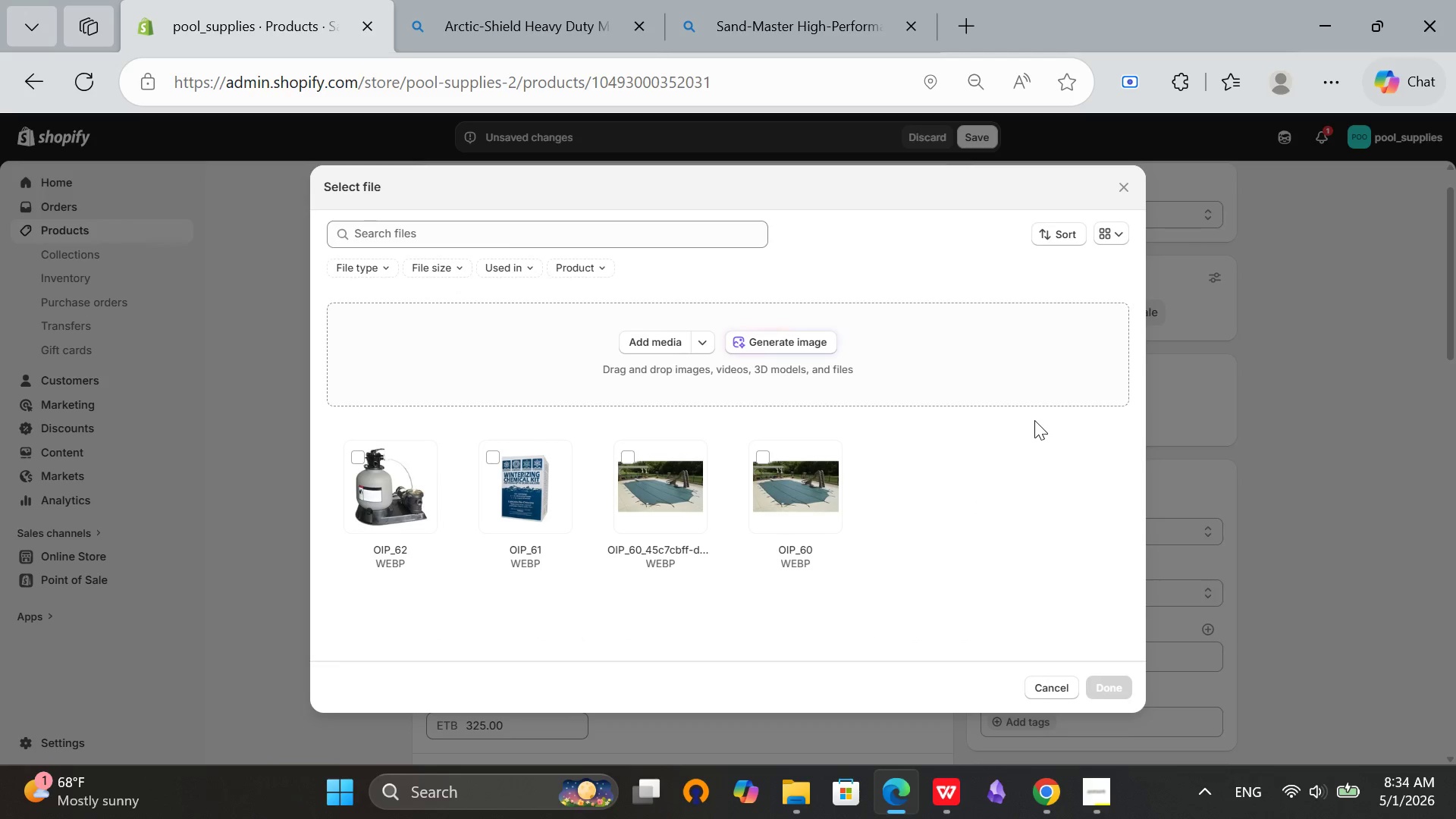 
wait(27.23)
 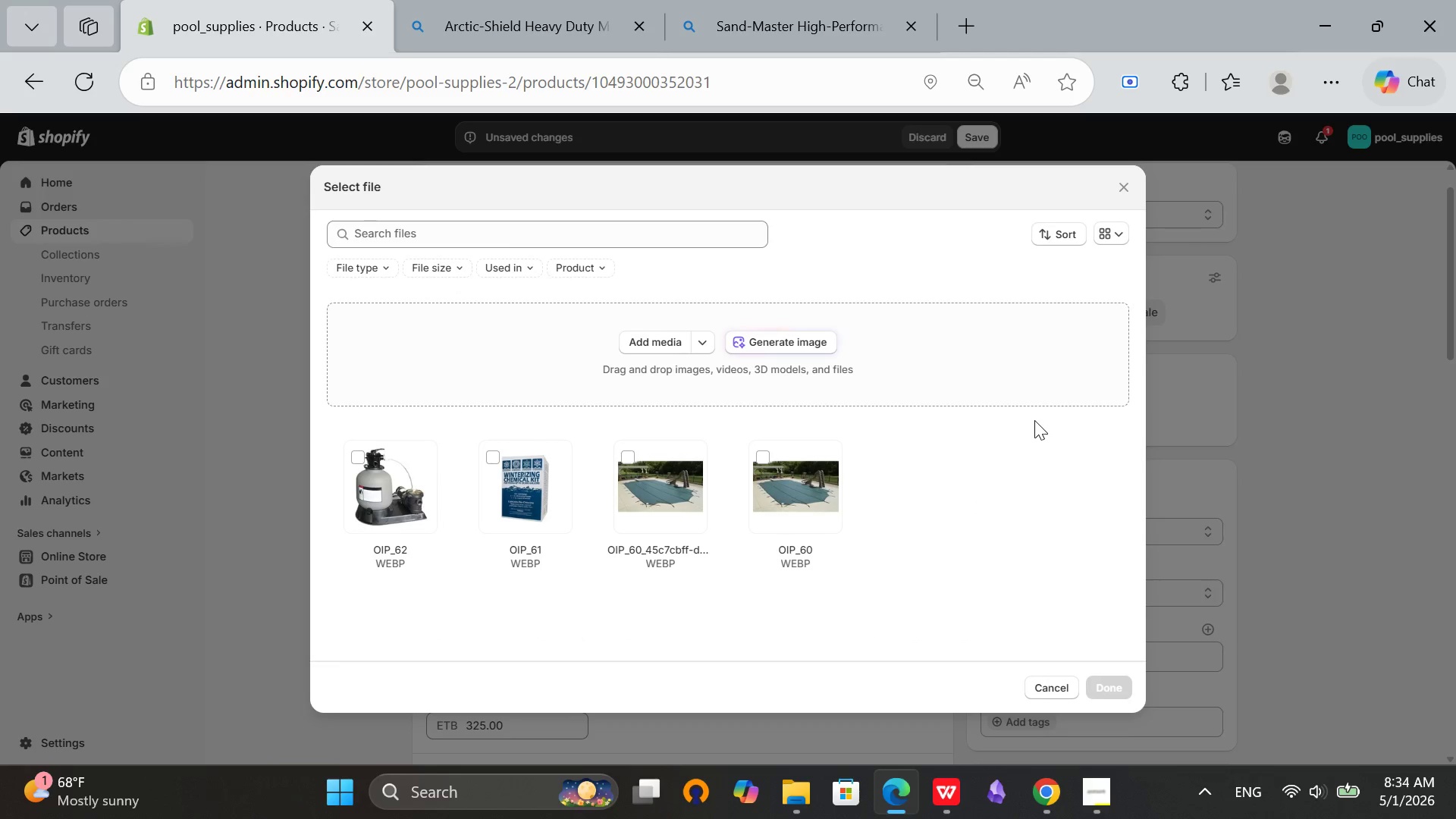 
left_click([360, 456])
 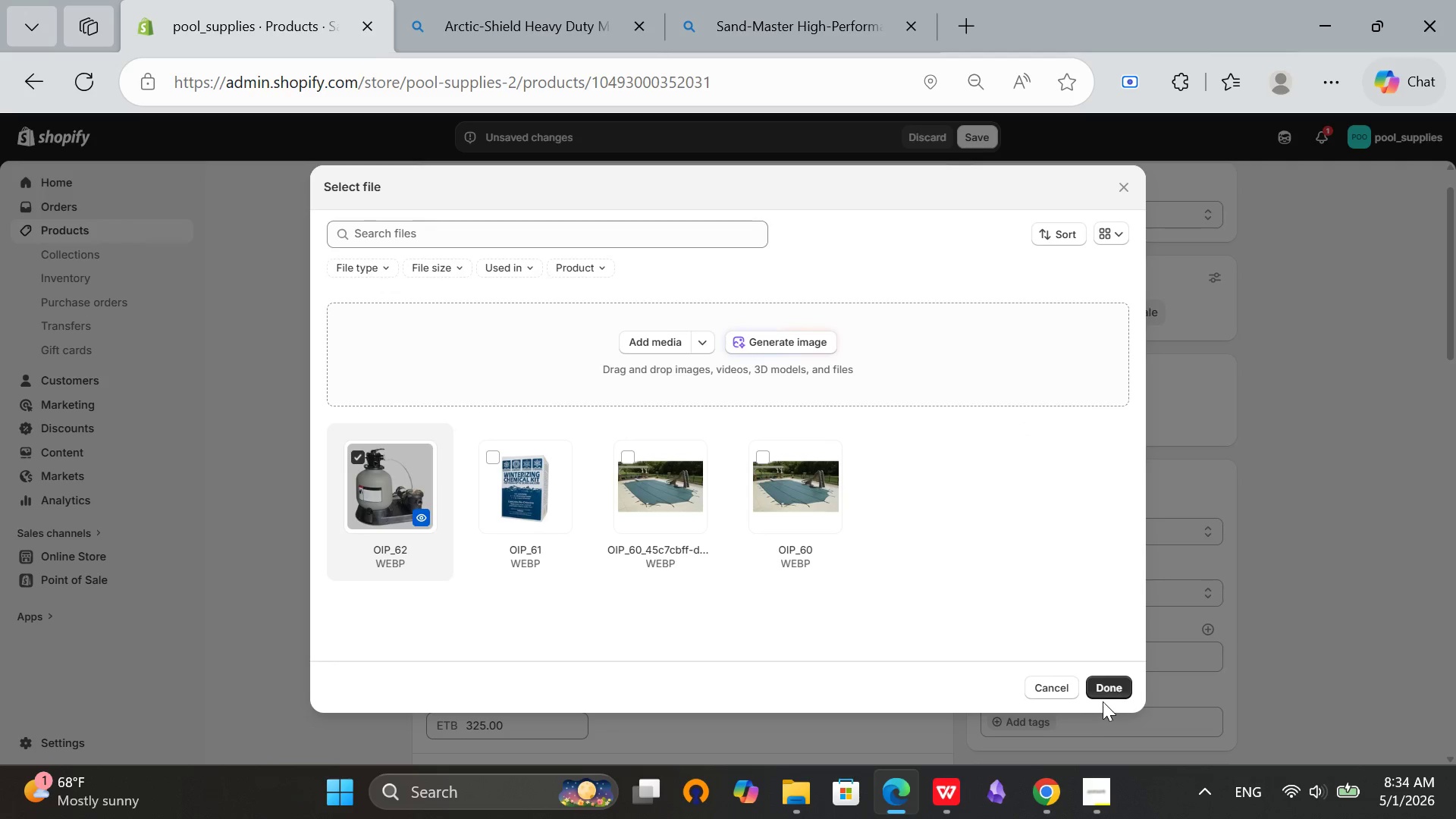 
left_click([1109, 689])
 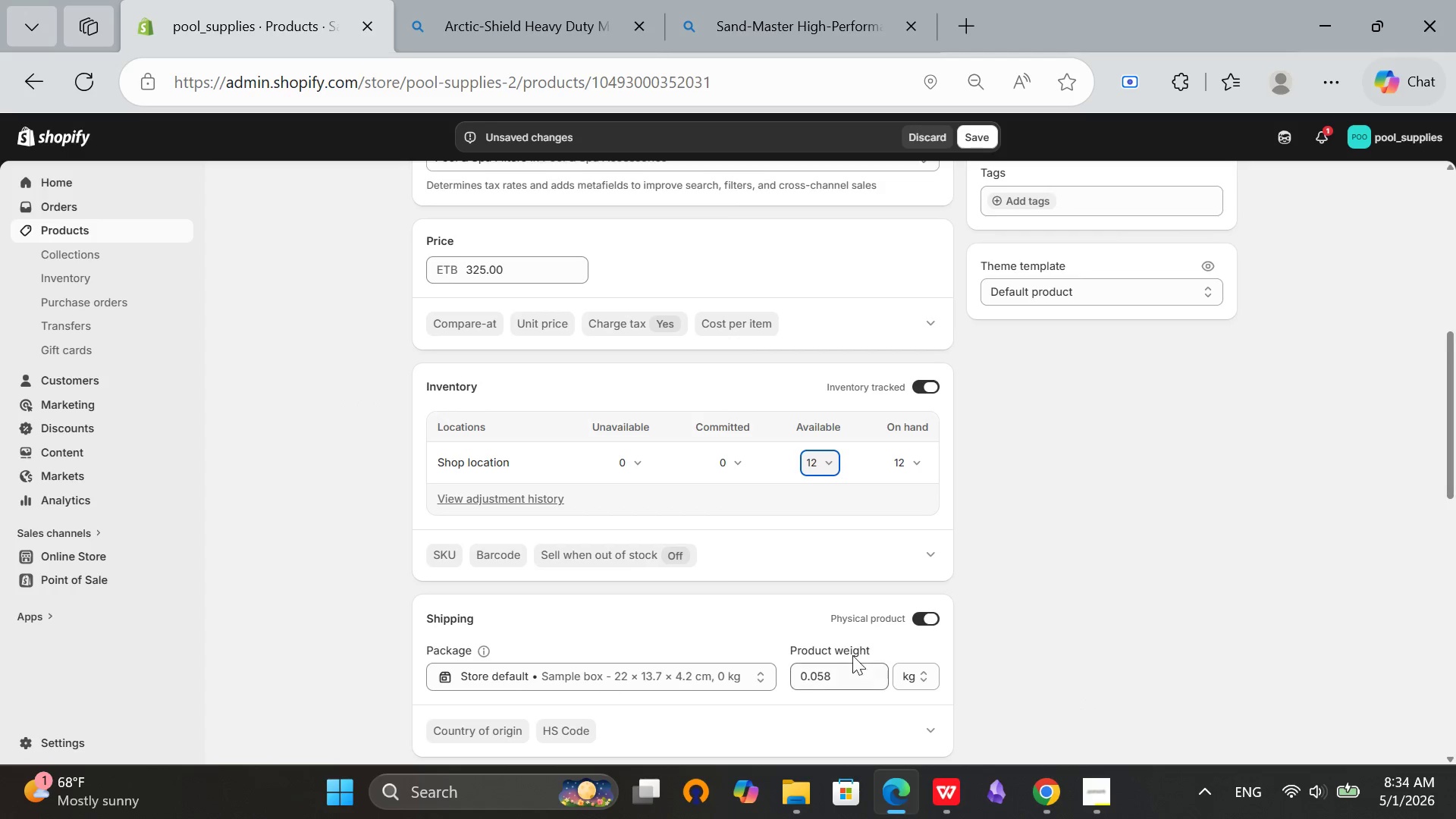 
scroll: coordinate [789, 537], scroll_direction: up, amount: 4.0
 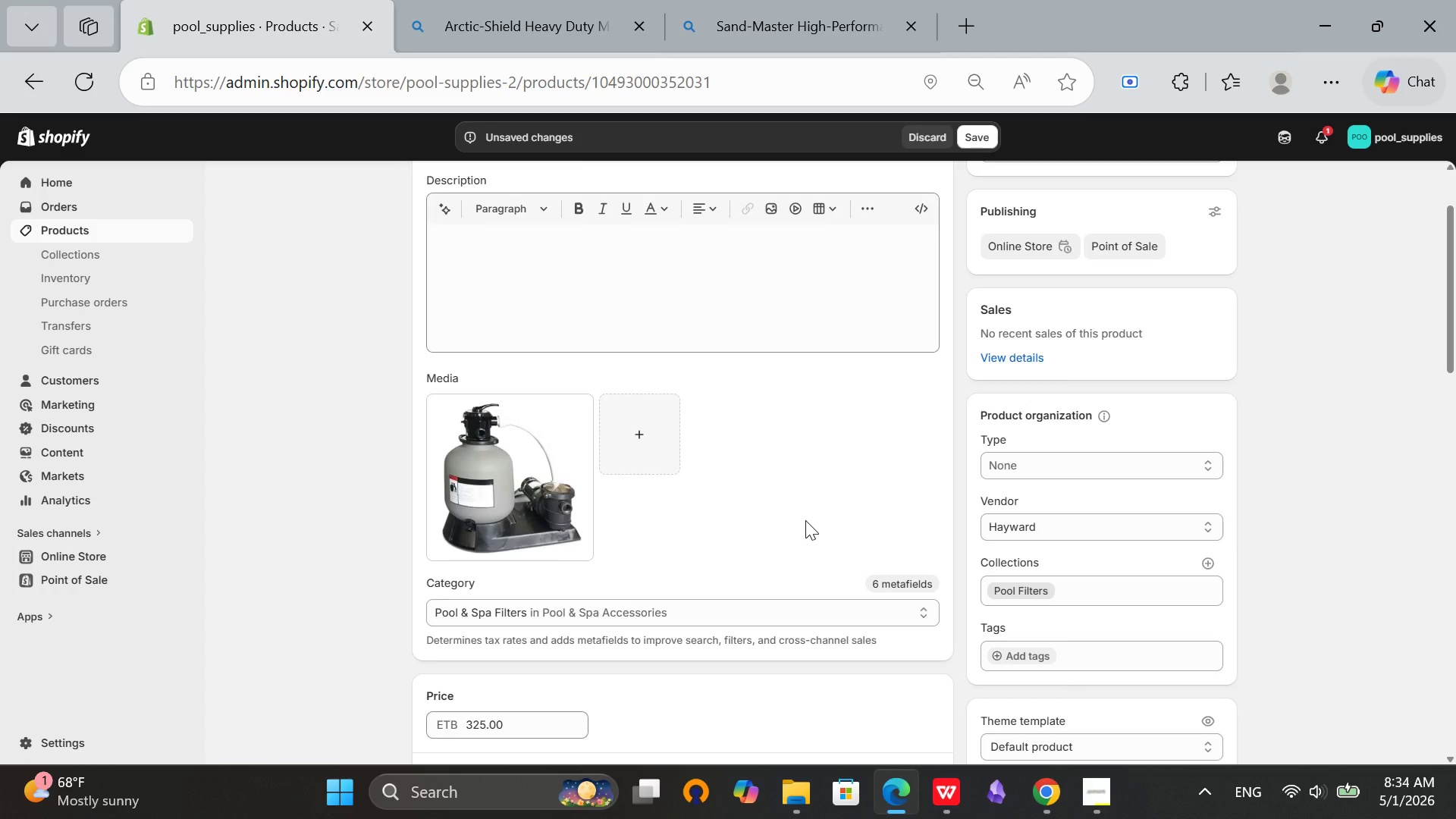 
wait(5.44)
 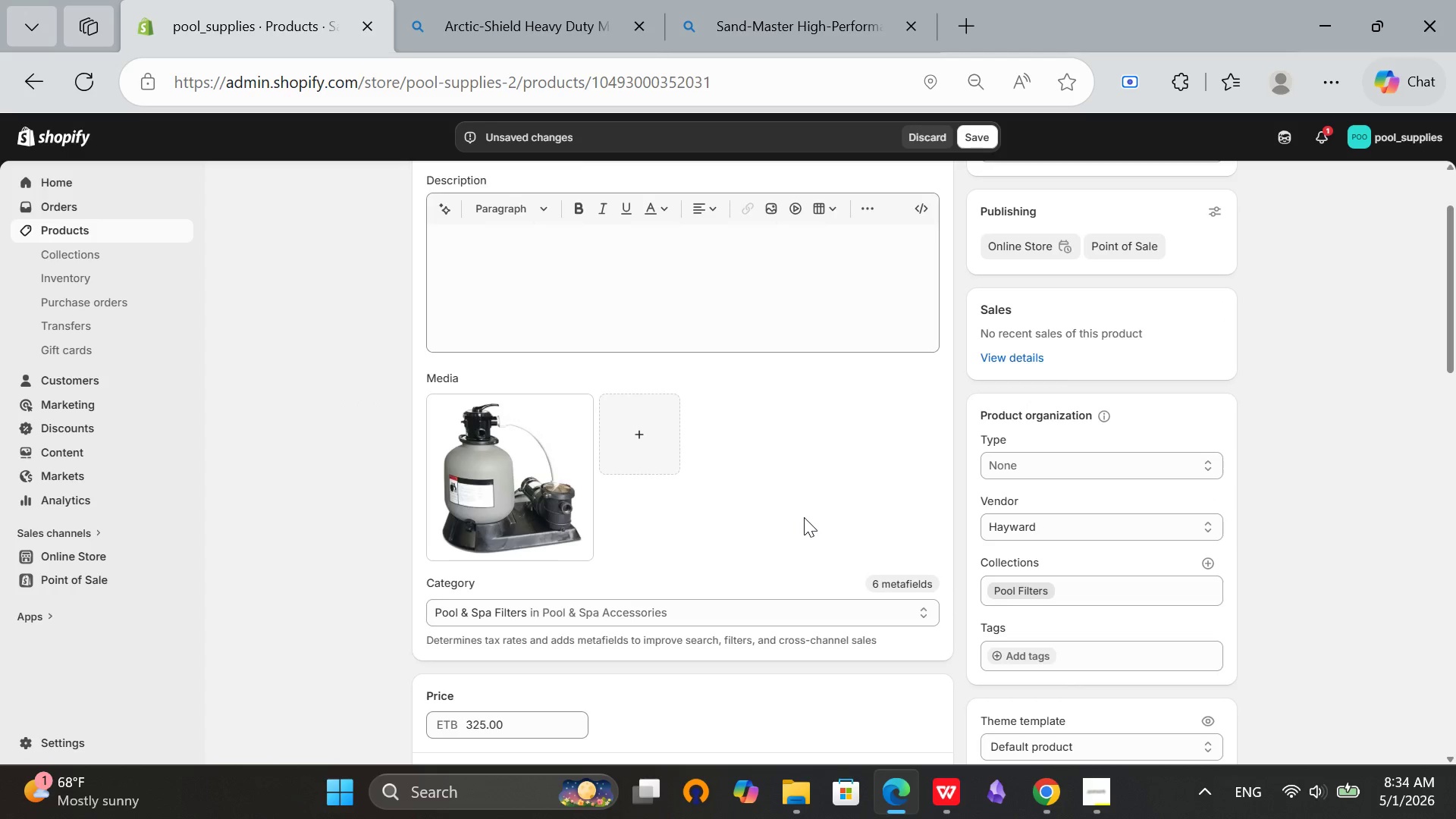 
scroll: coordinate [911, 403], scroll_direction: down, amount: 18.0
 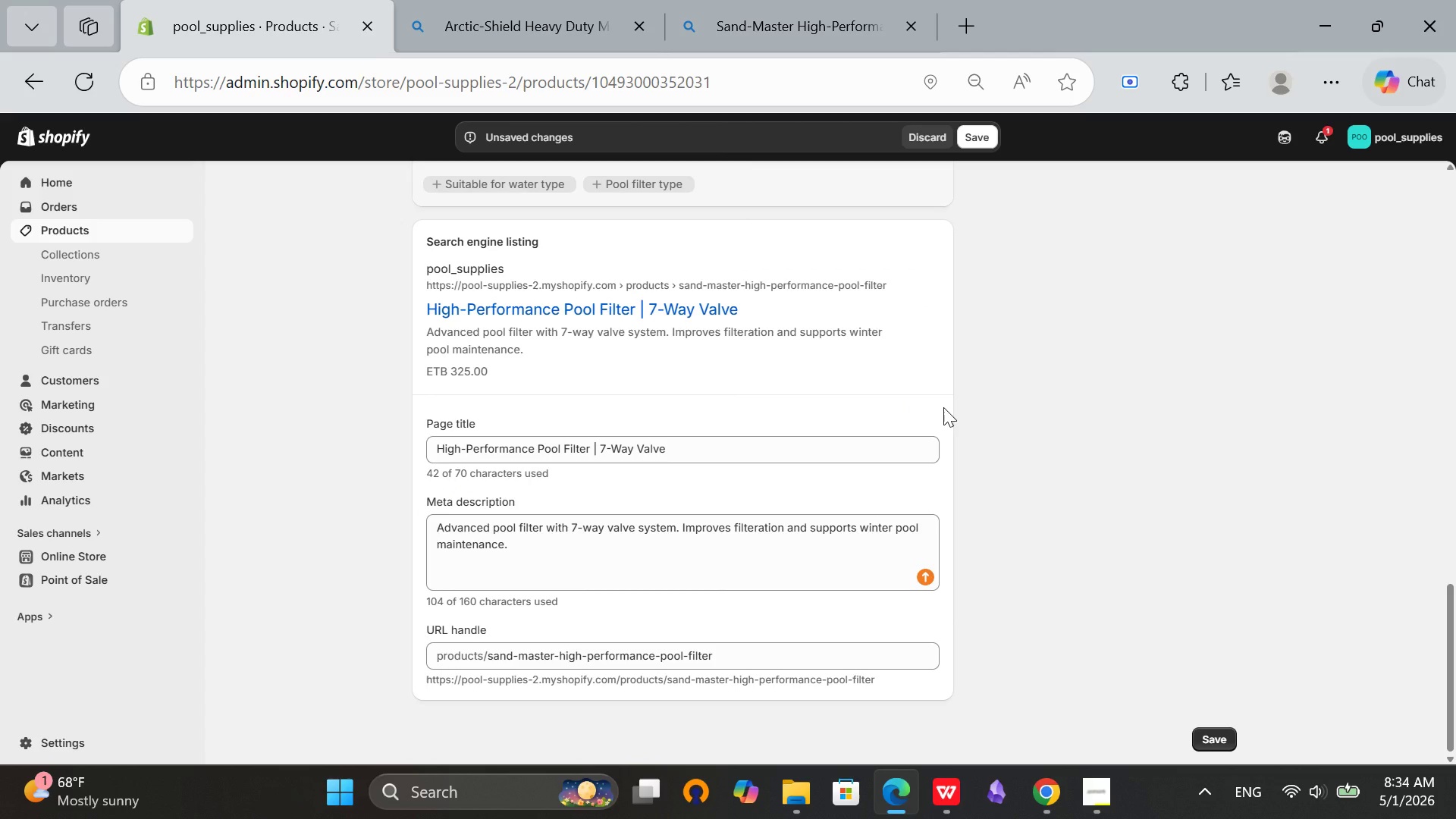 
scroll: coordinate [822, 378], scroll_direction: up, amount: 18.0
 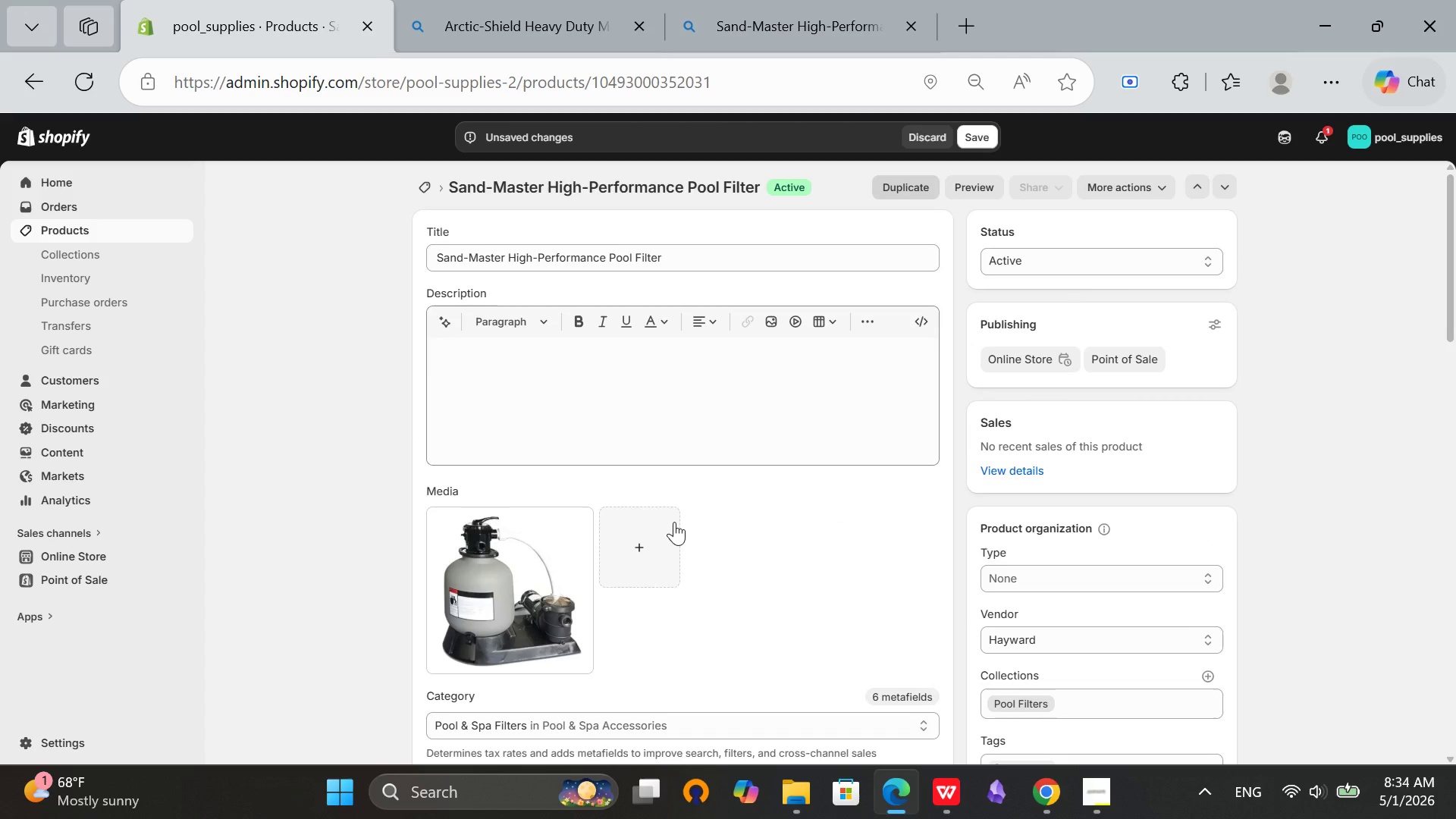 
left_click([700, 403])
 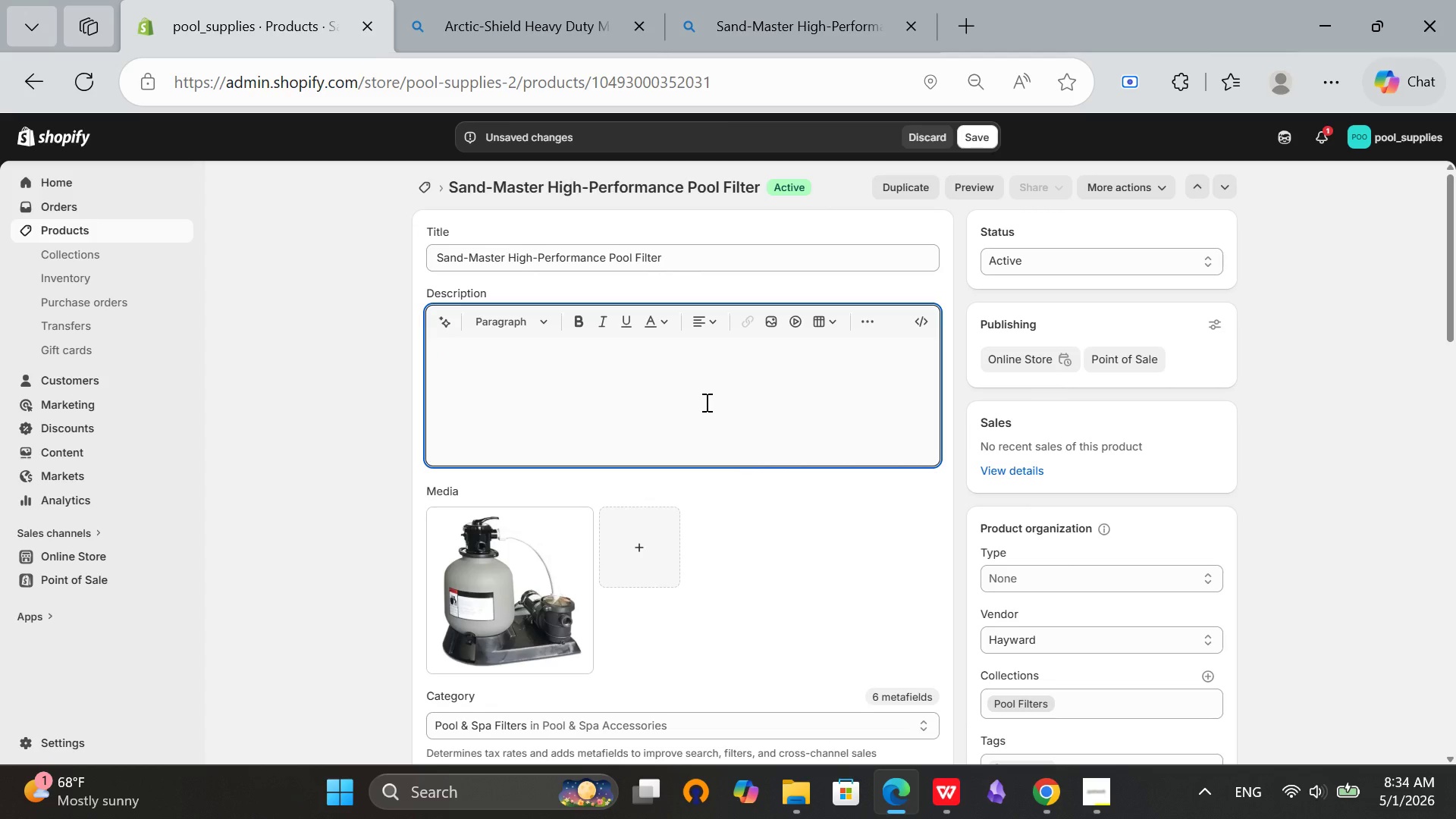 
wait(7.77)
 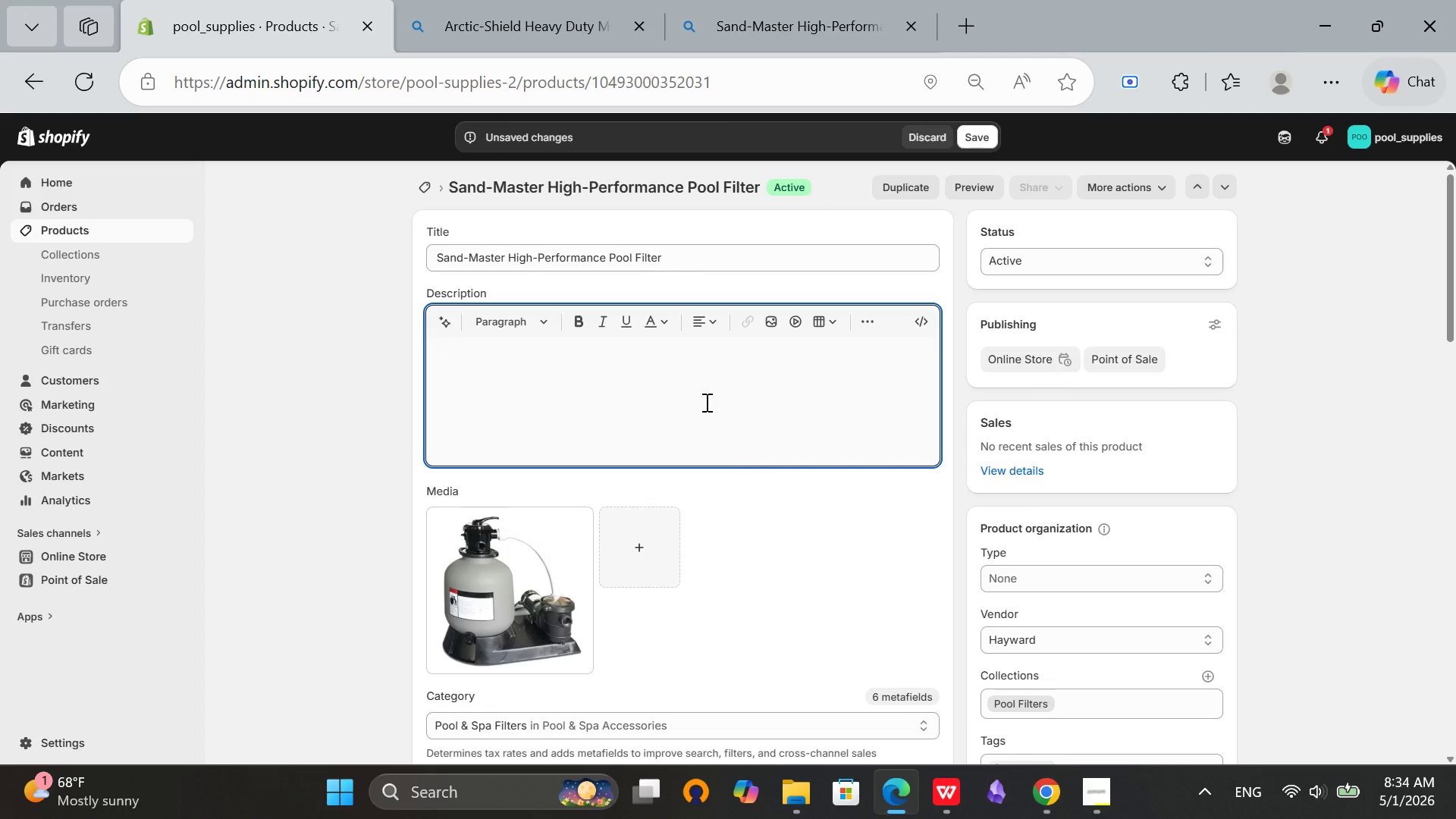 
type(High-performanc pool filter with 7-a valve system for precise flow control..)
key(Backspace)
type( V)
key(Backspace)
type(Built for efficient filteration and durability.)
 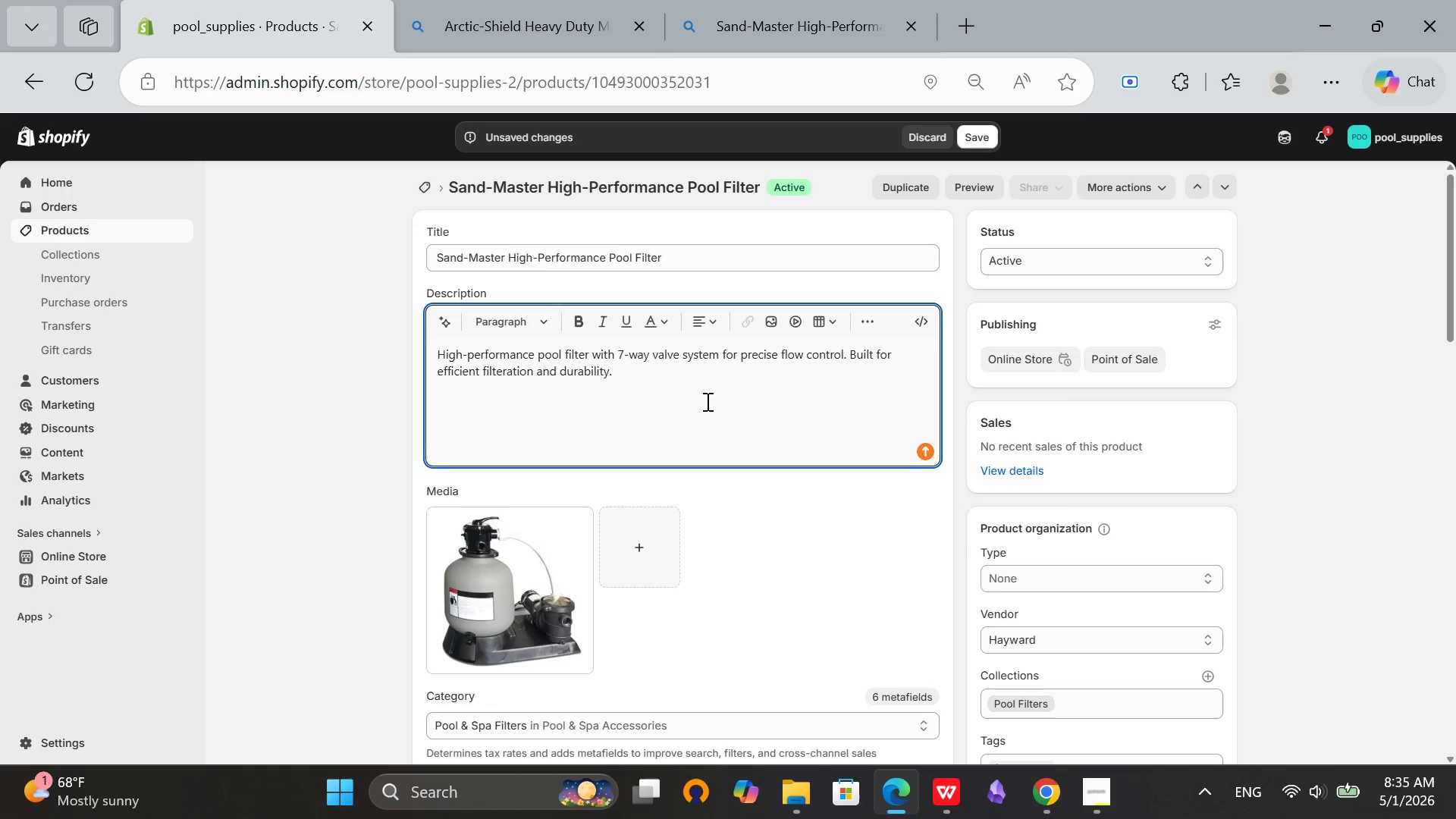 
scroll: coordinate [845, 282], scroll_direction: down, amount: 4.0
 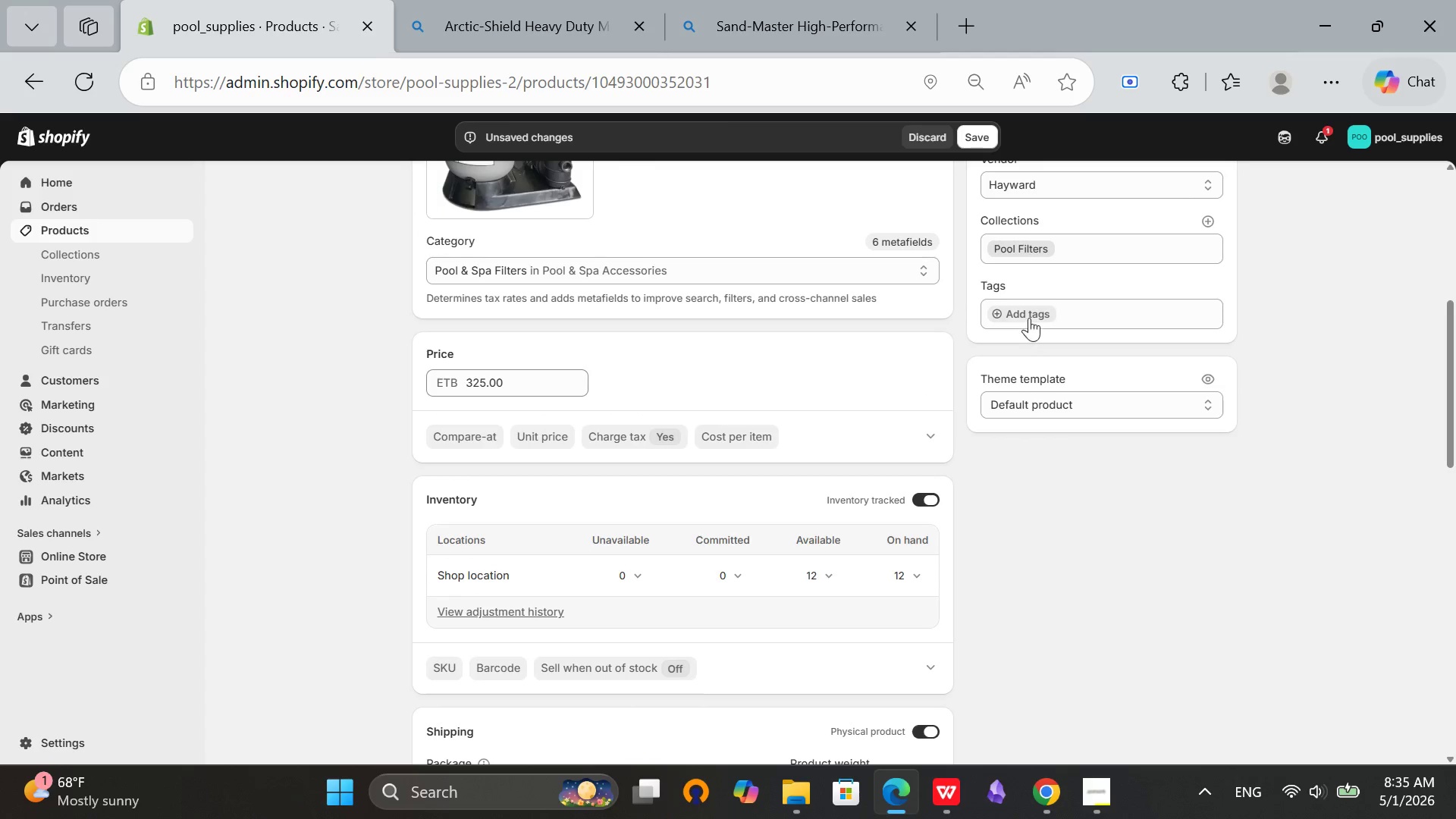 
left_click([1019, 312])
 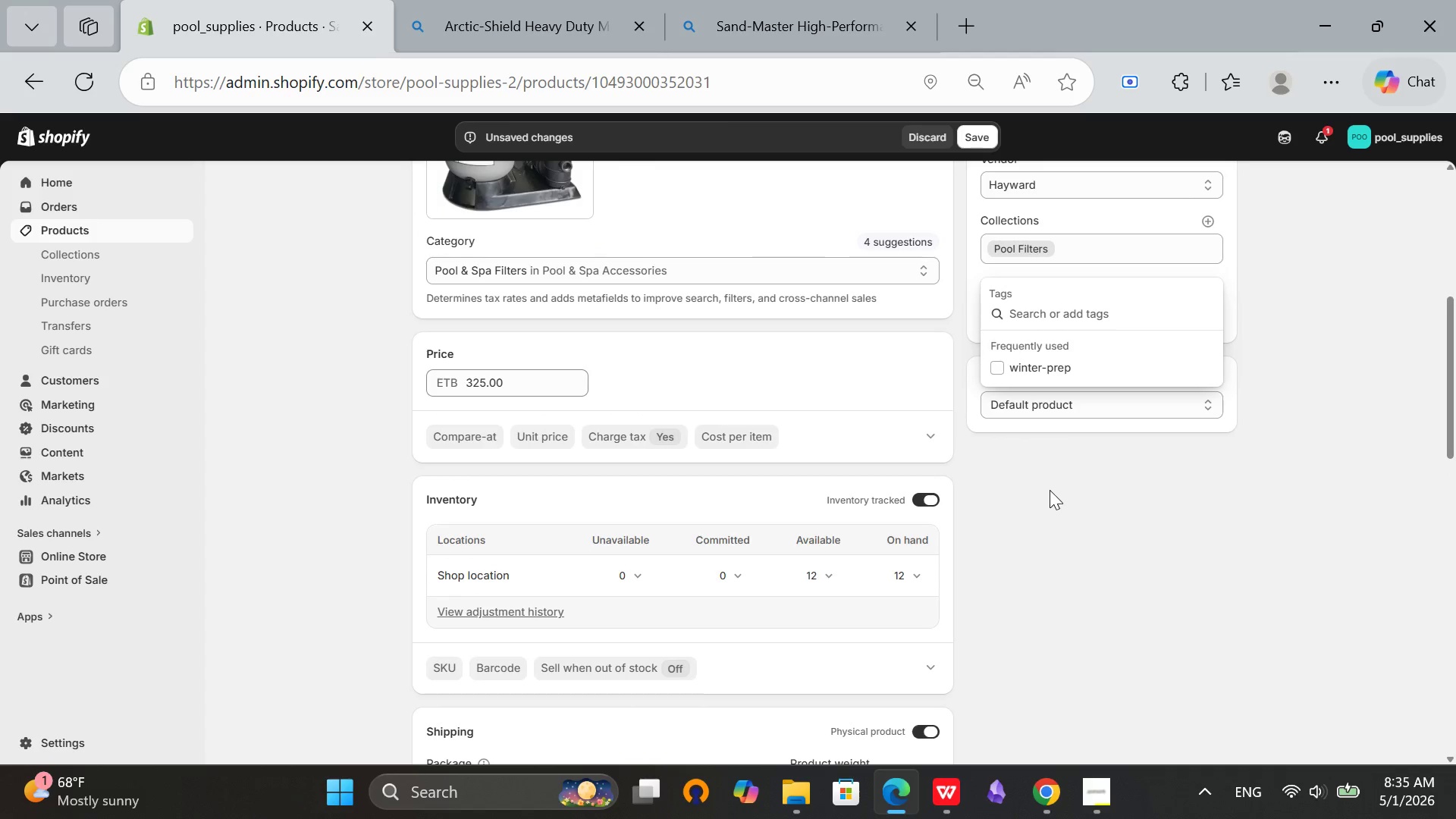 
wait(5.25)
 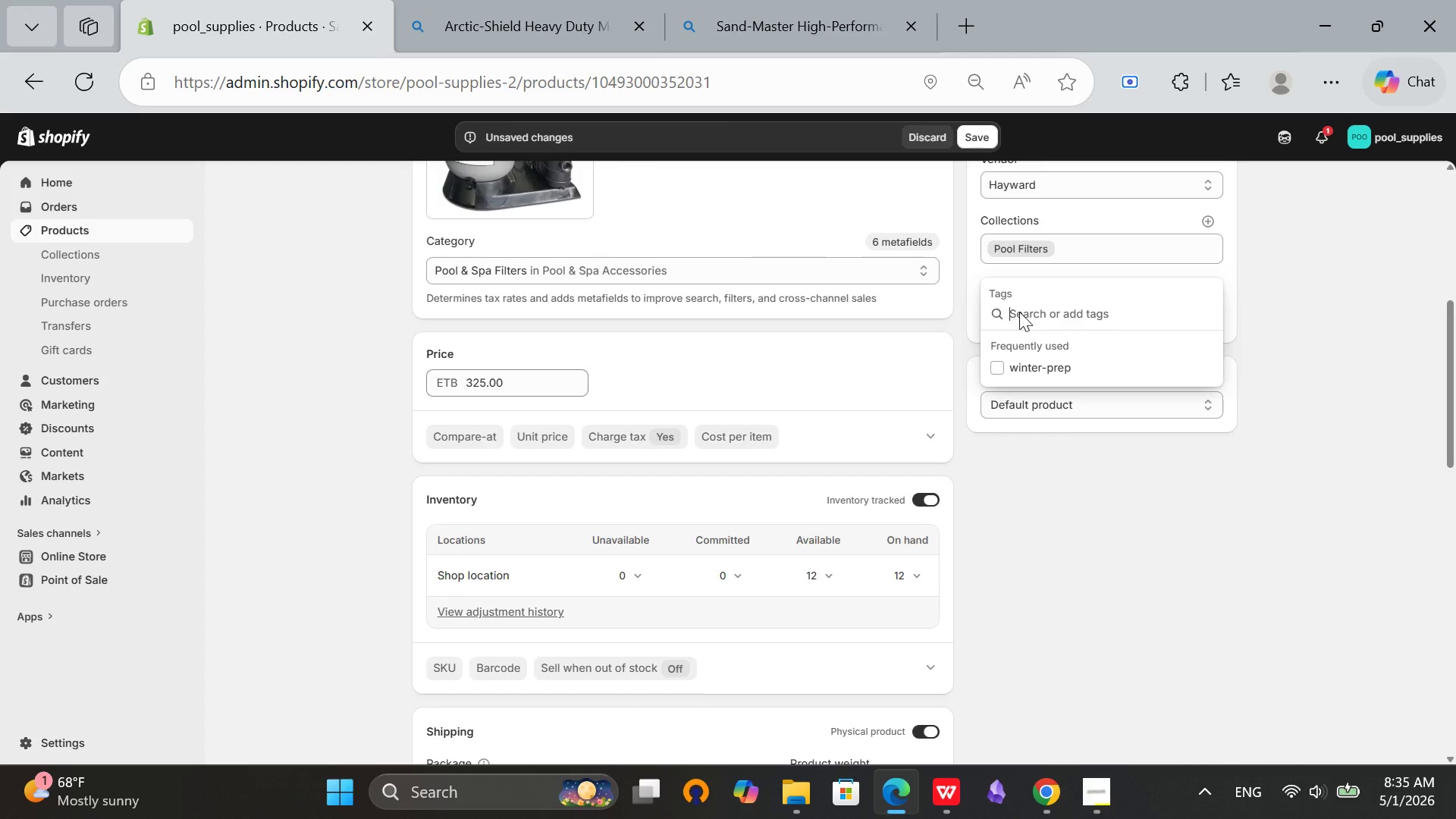 
left_click([1049, 372])
 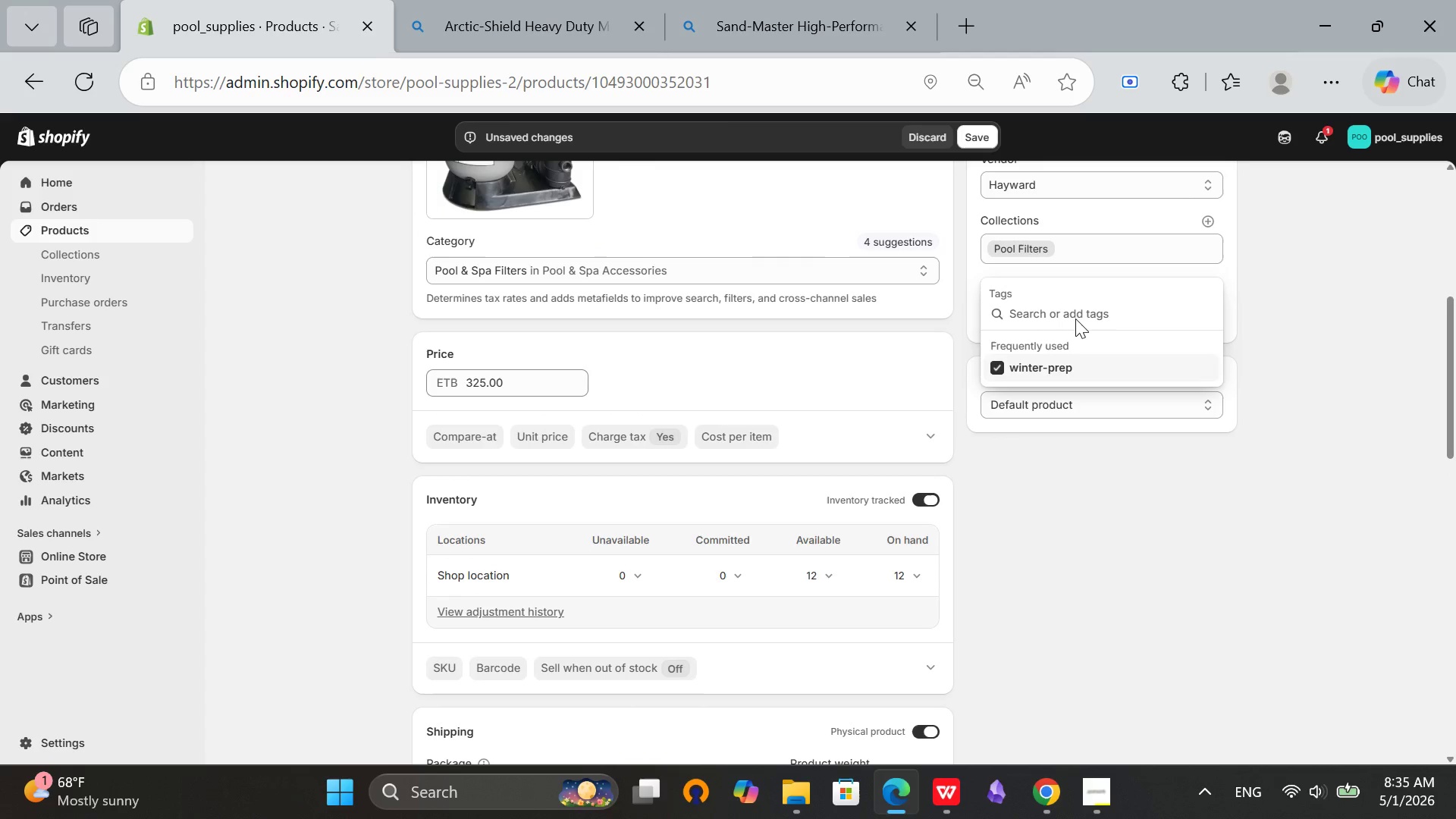 
left_click([1073, 317])
 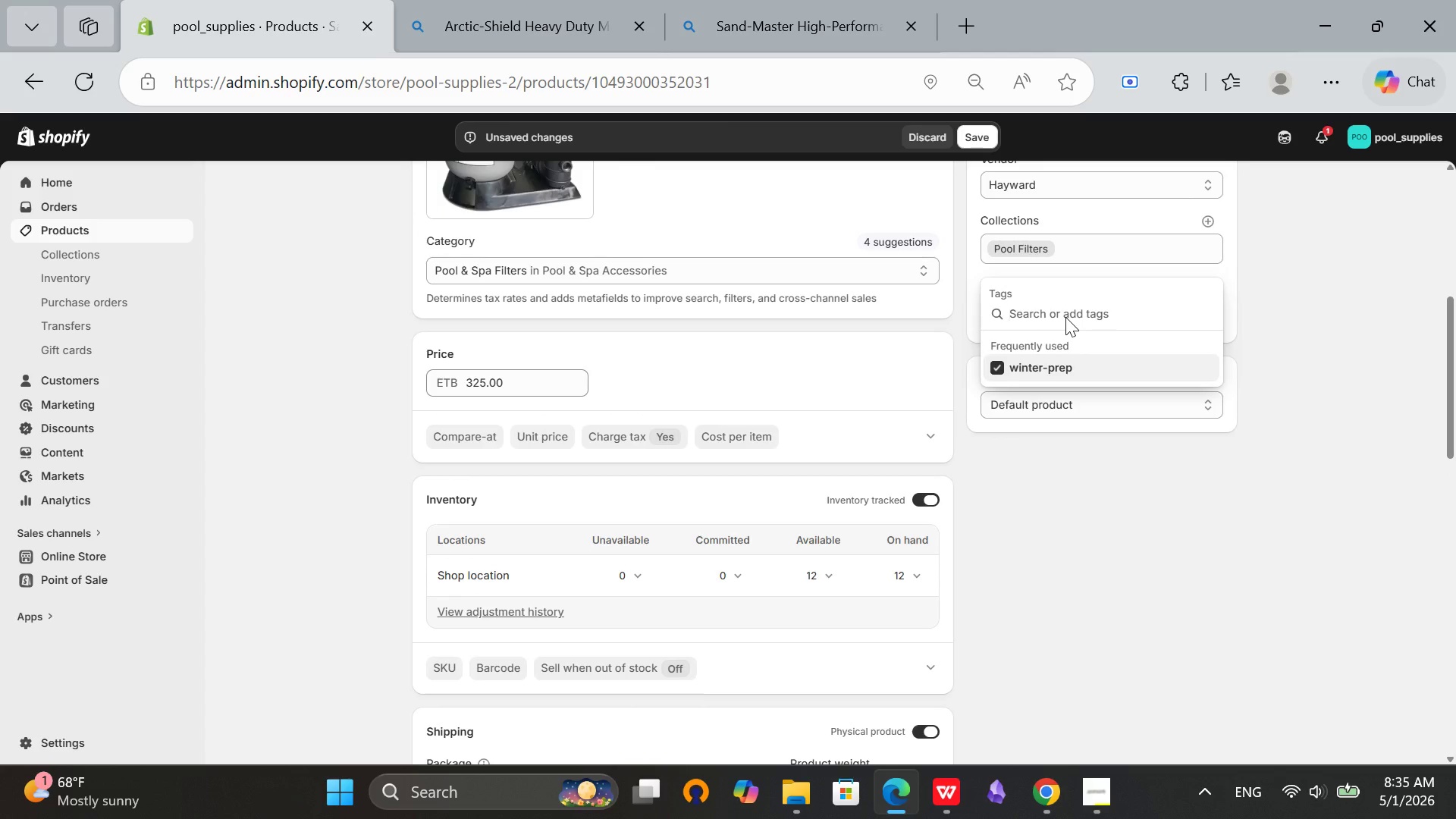 
type(File)
key(Backspace)
type(ter)
 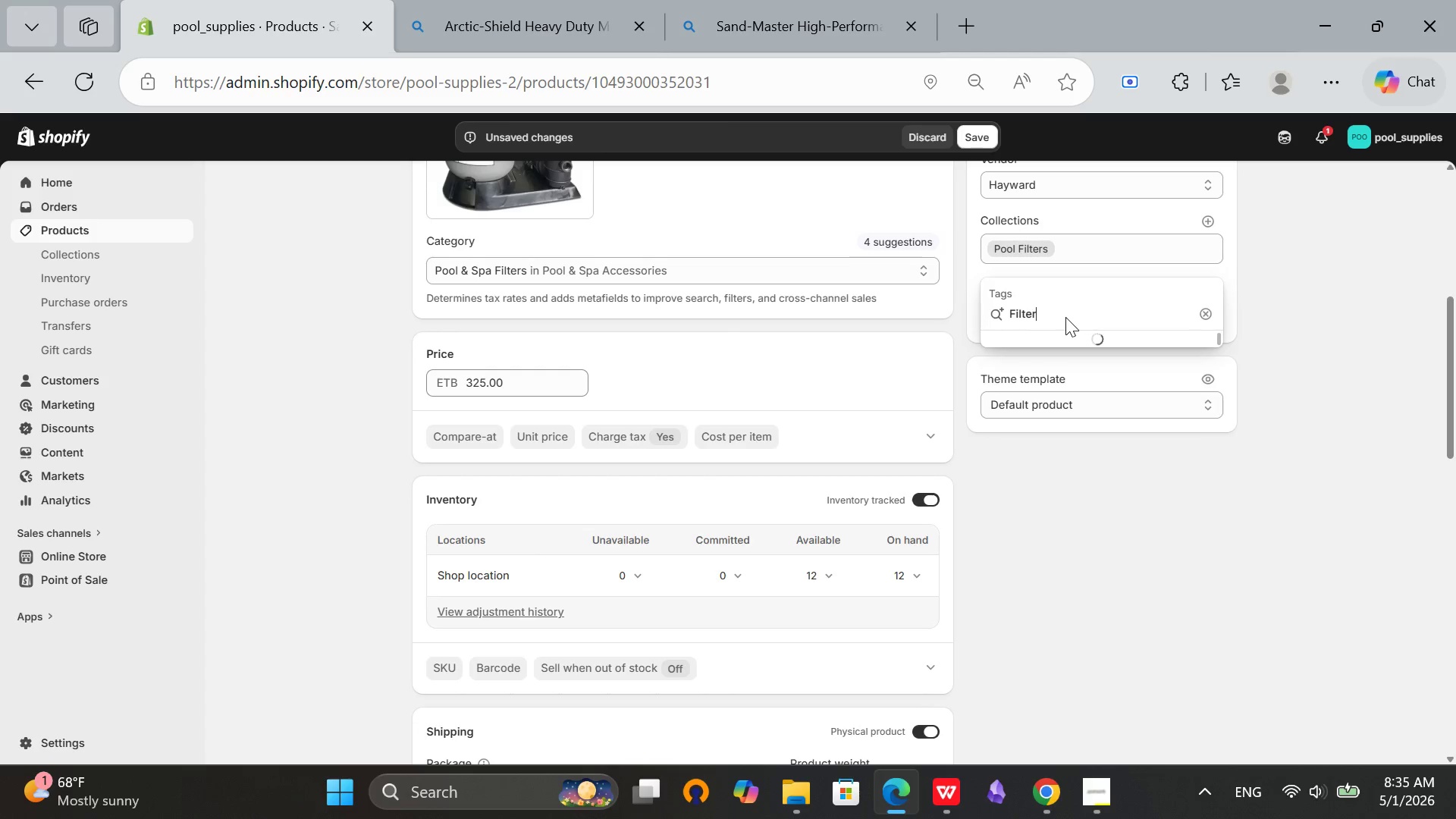 
key(Enter)
 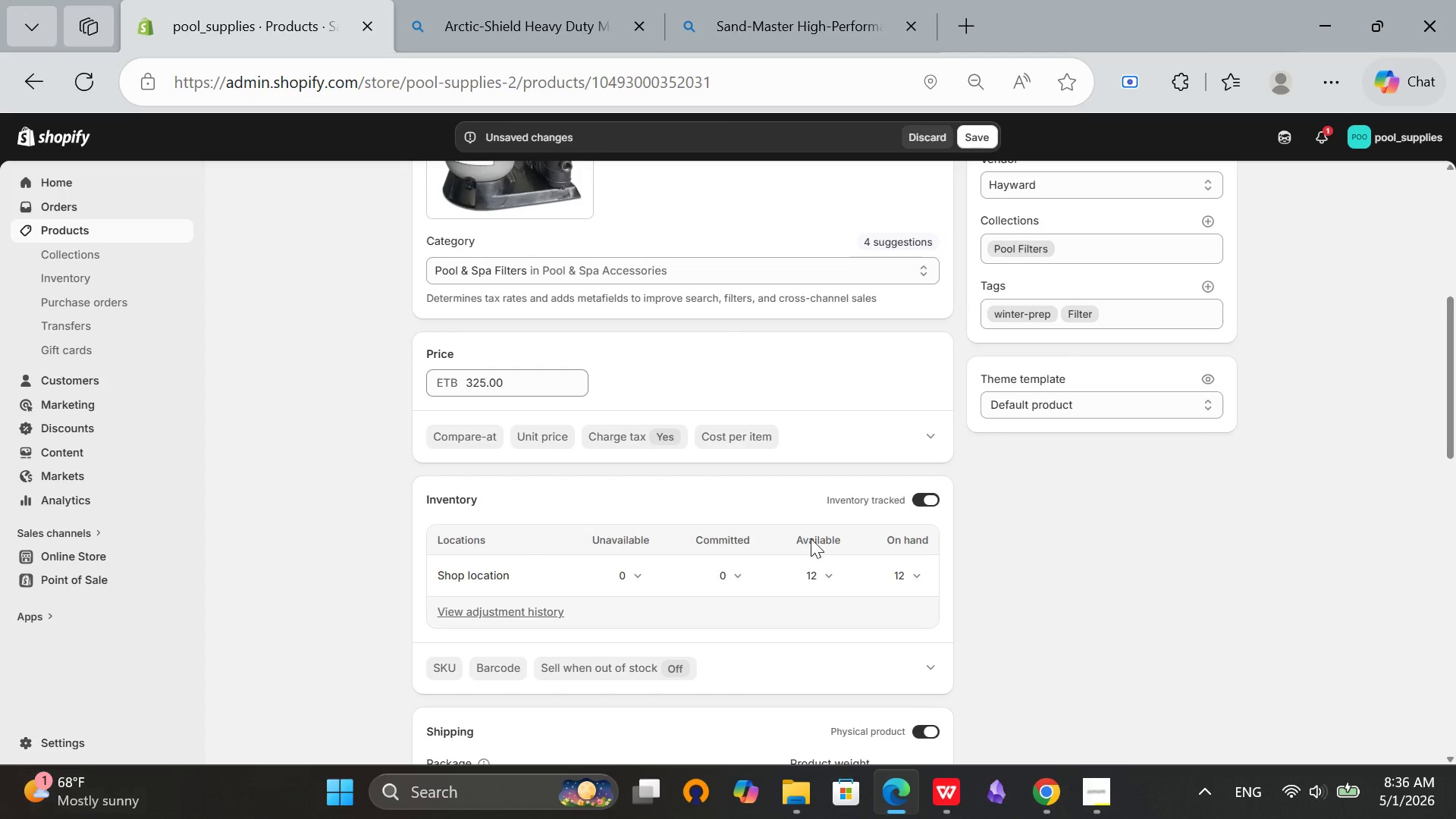 
scroll: coordinate [941, 604], scroll_direction: down, amount: 6.0
 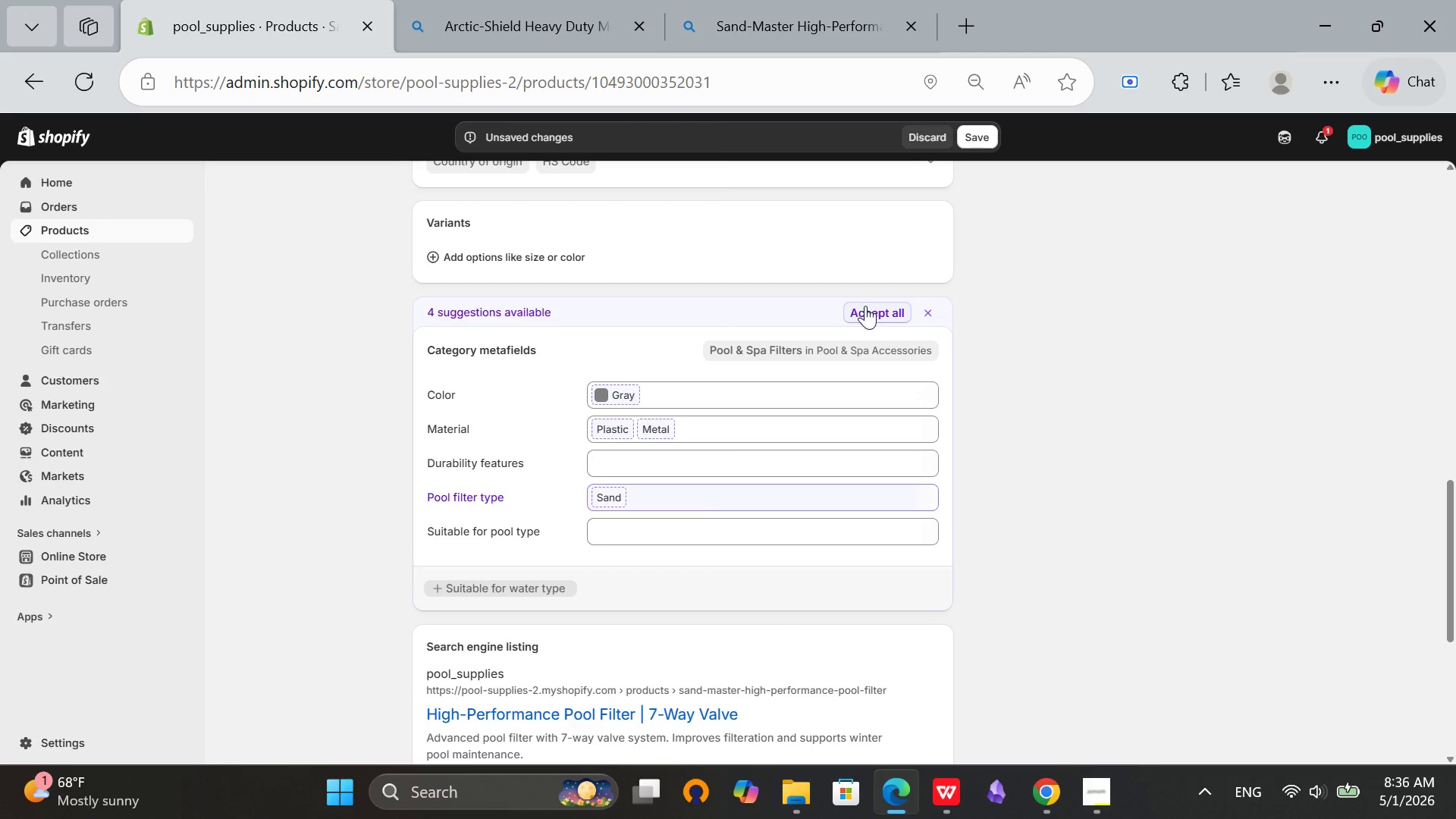 
left_click([865, 306])
 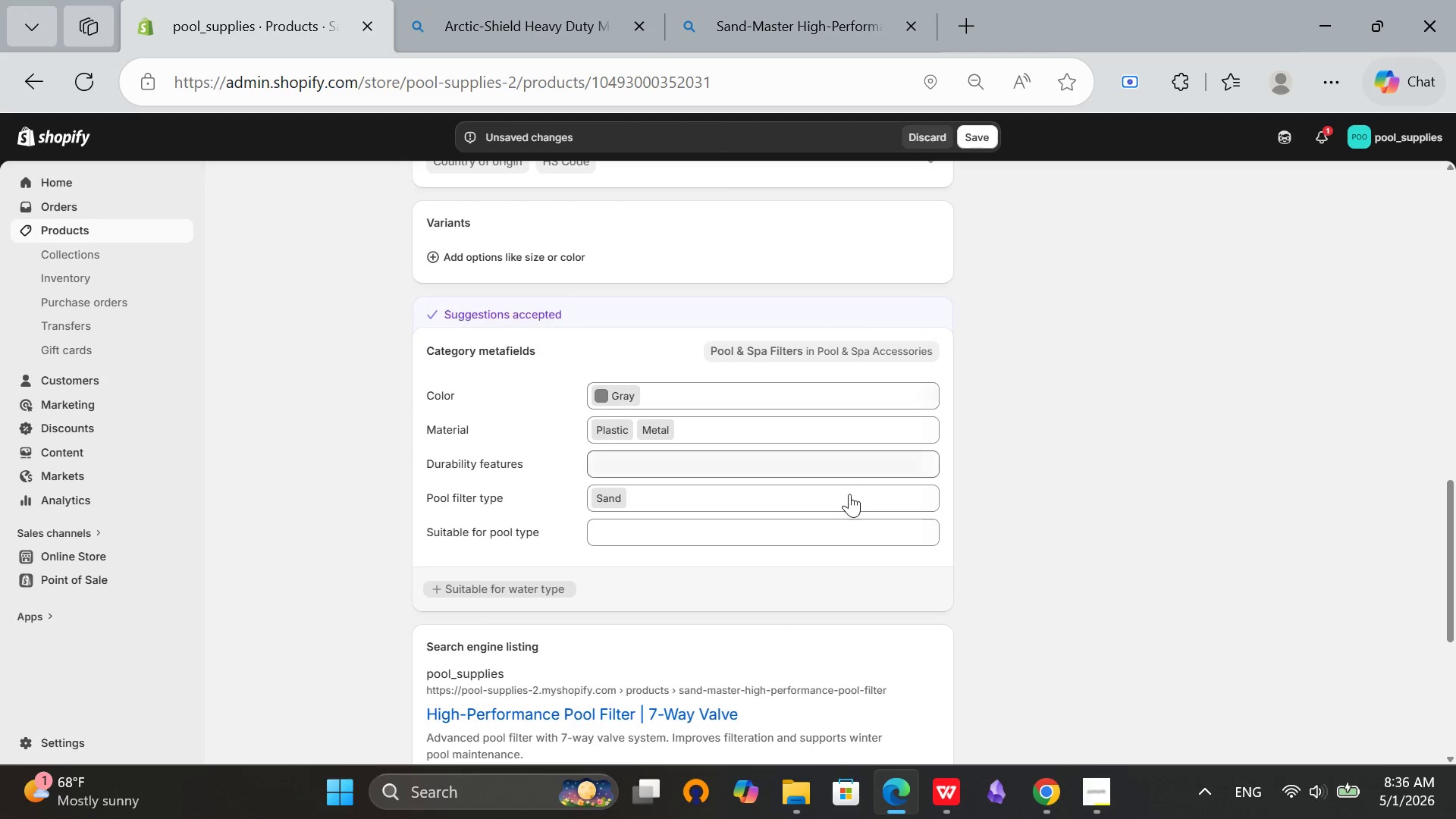 
scroll: coordinate [918, 200], scroll_direction: up, amount: 15.0
 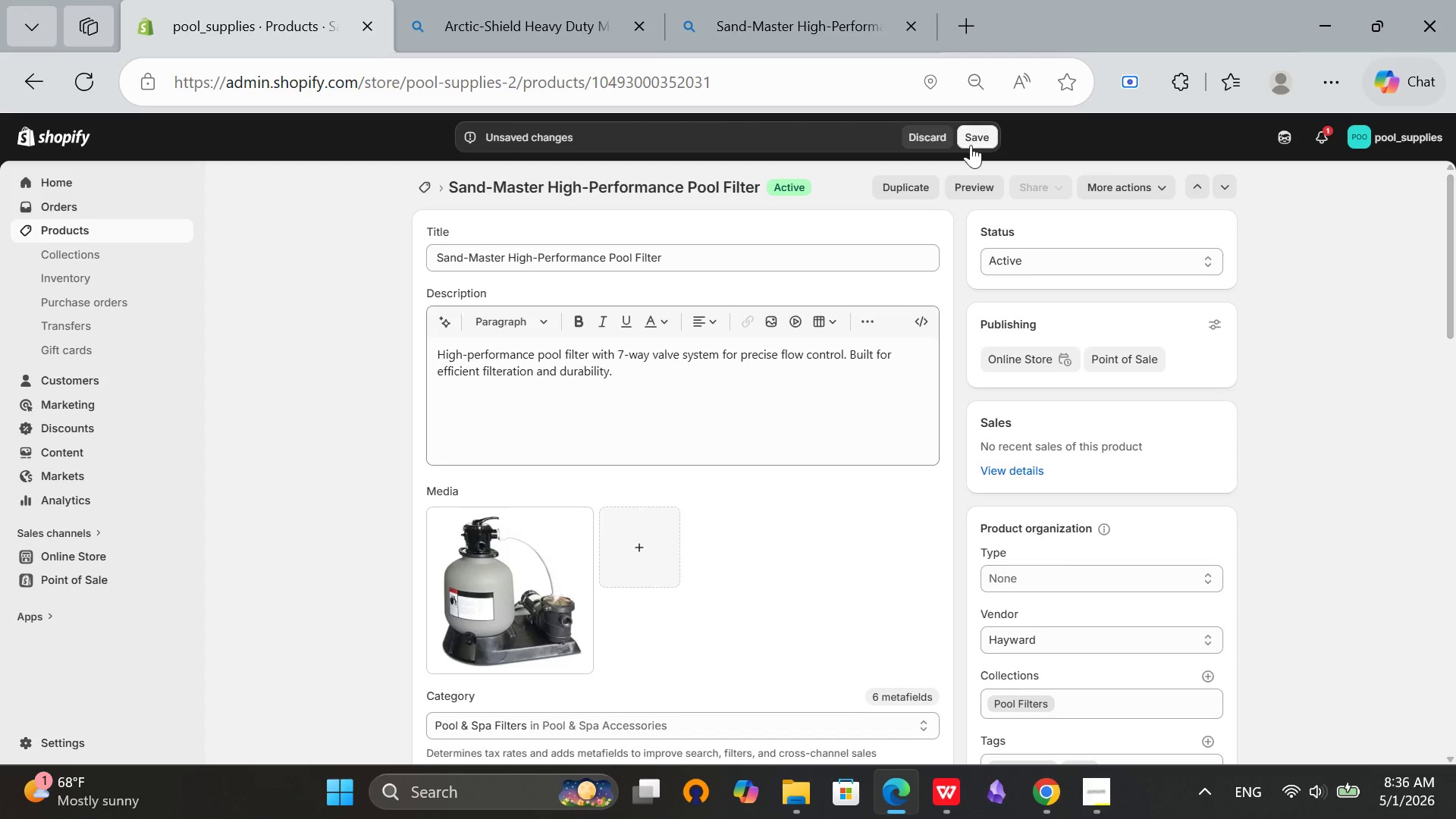 
left_click([970, 139])
 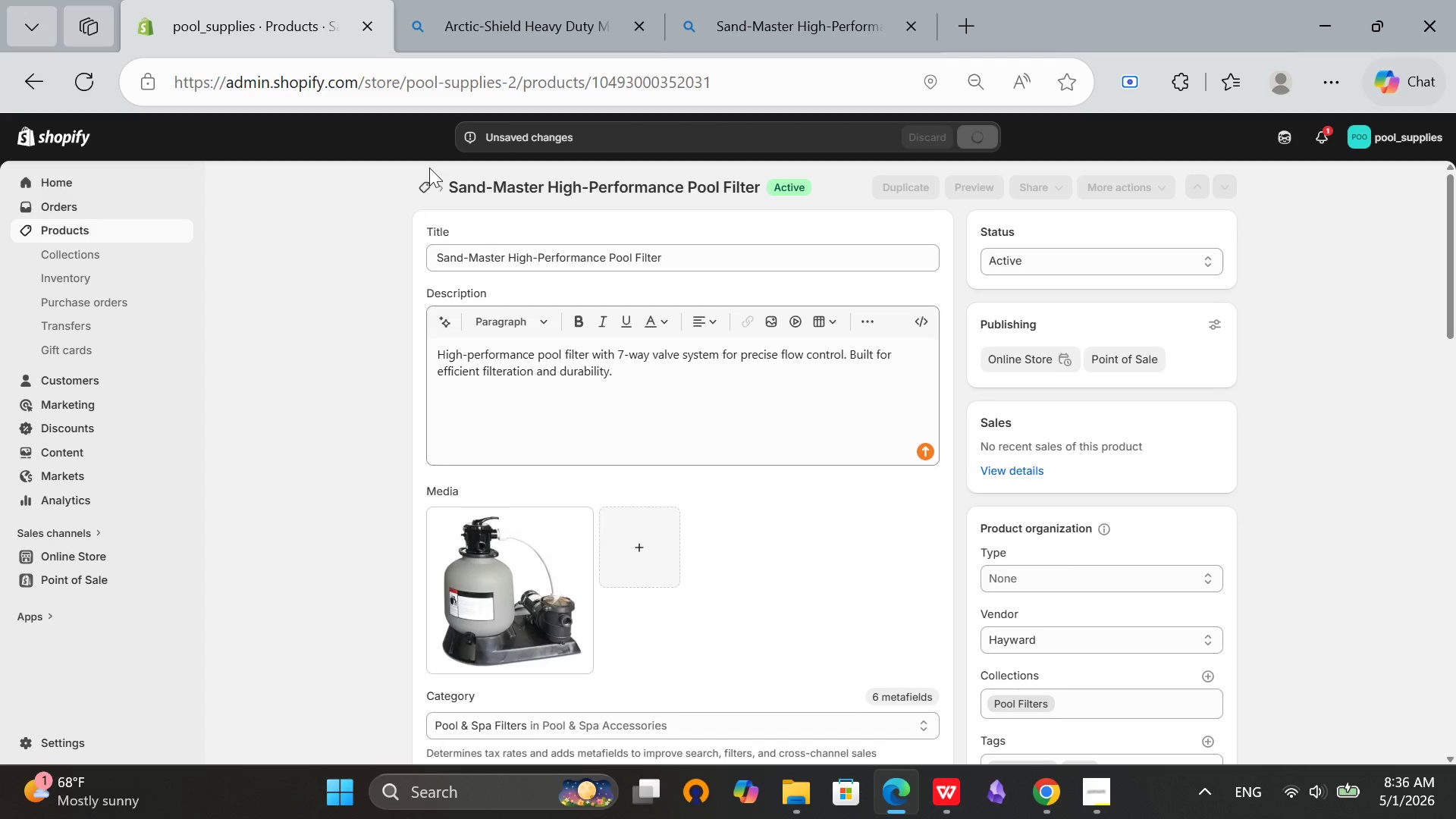 
wait(13.06)
 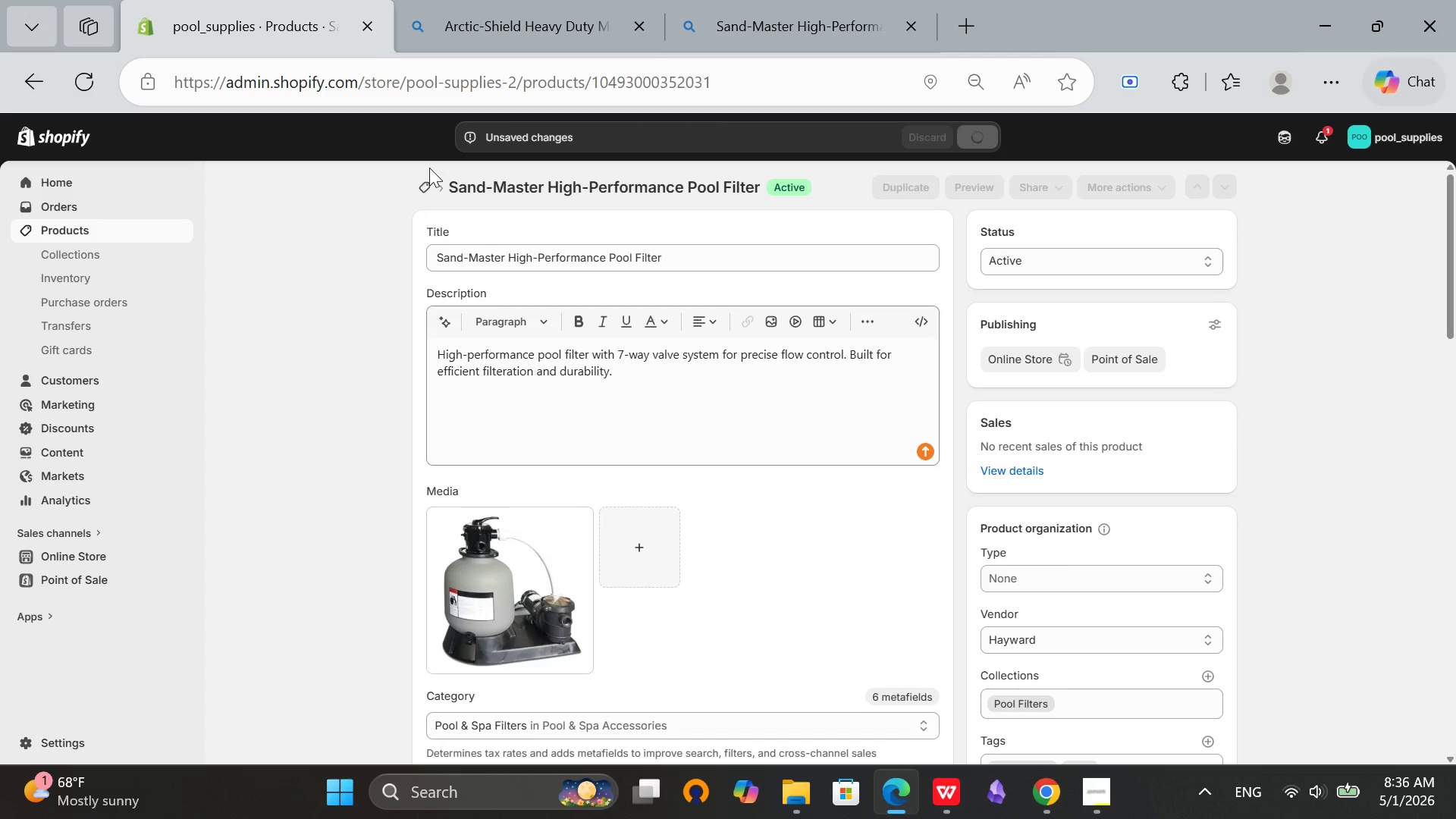 
scroll: coordinate [699, 246], scroll_direction: down, amount: 8.0
 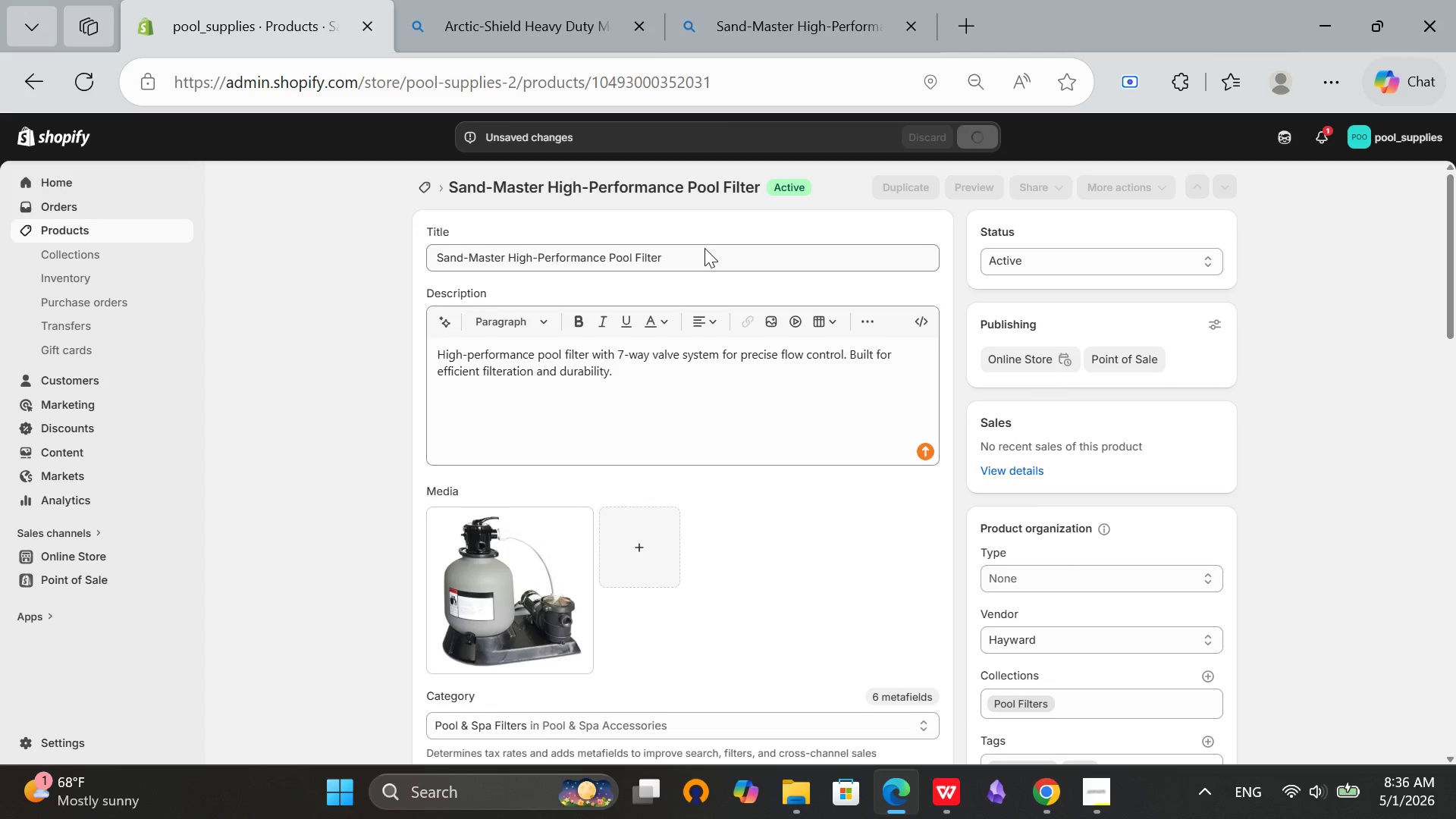 
wait(9.36)
 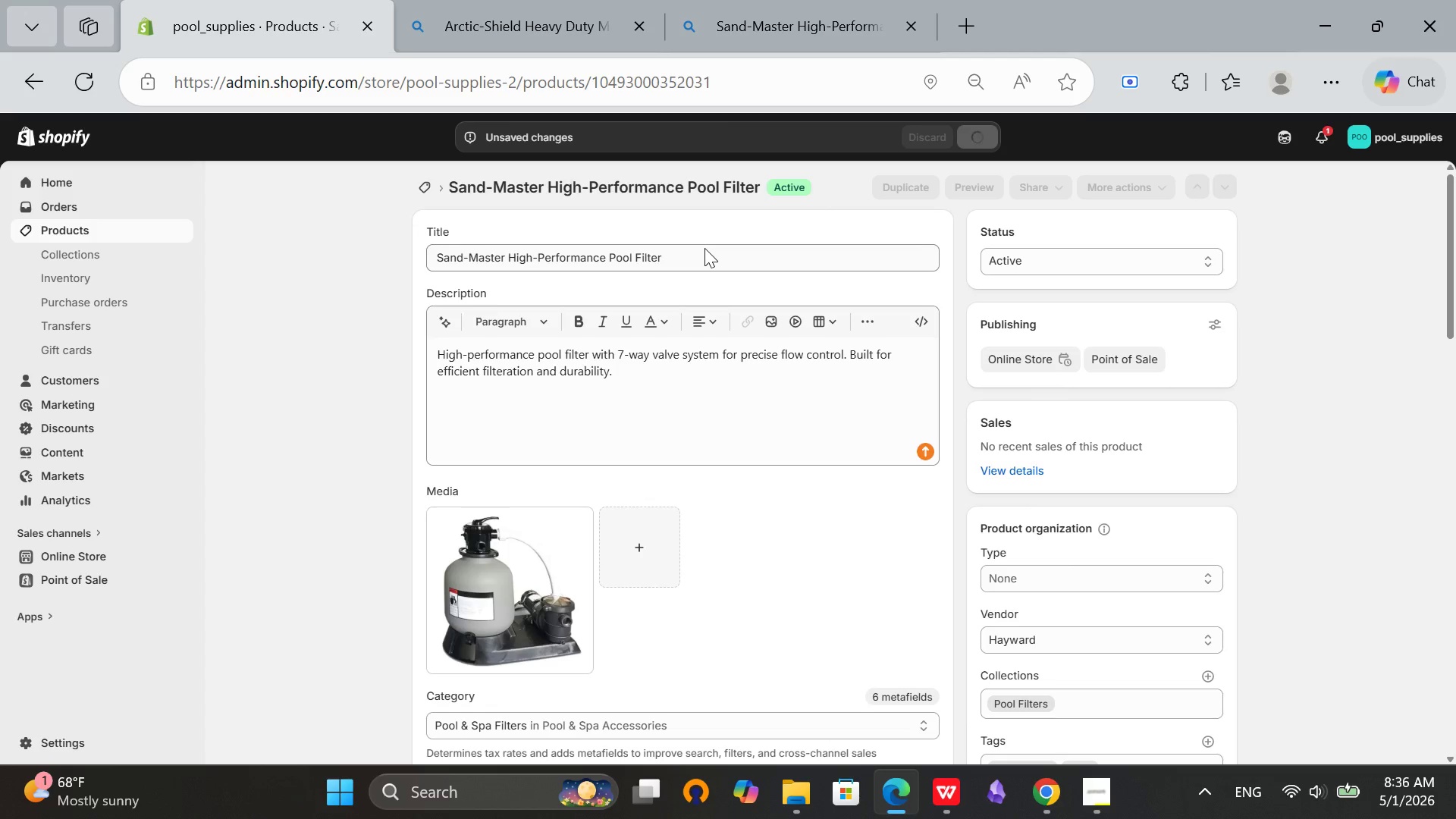 
left_click([425, 179])
 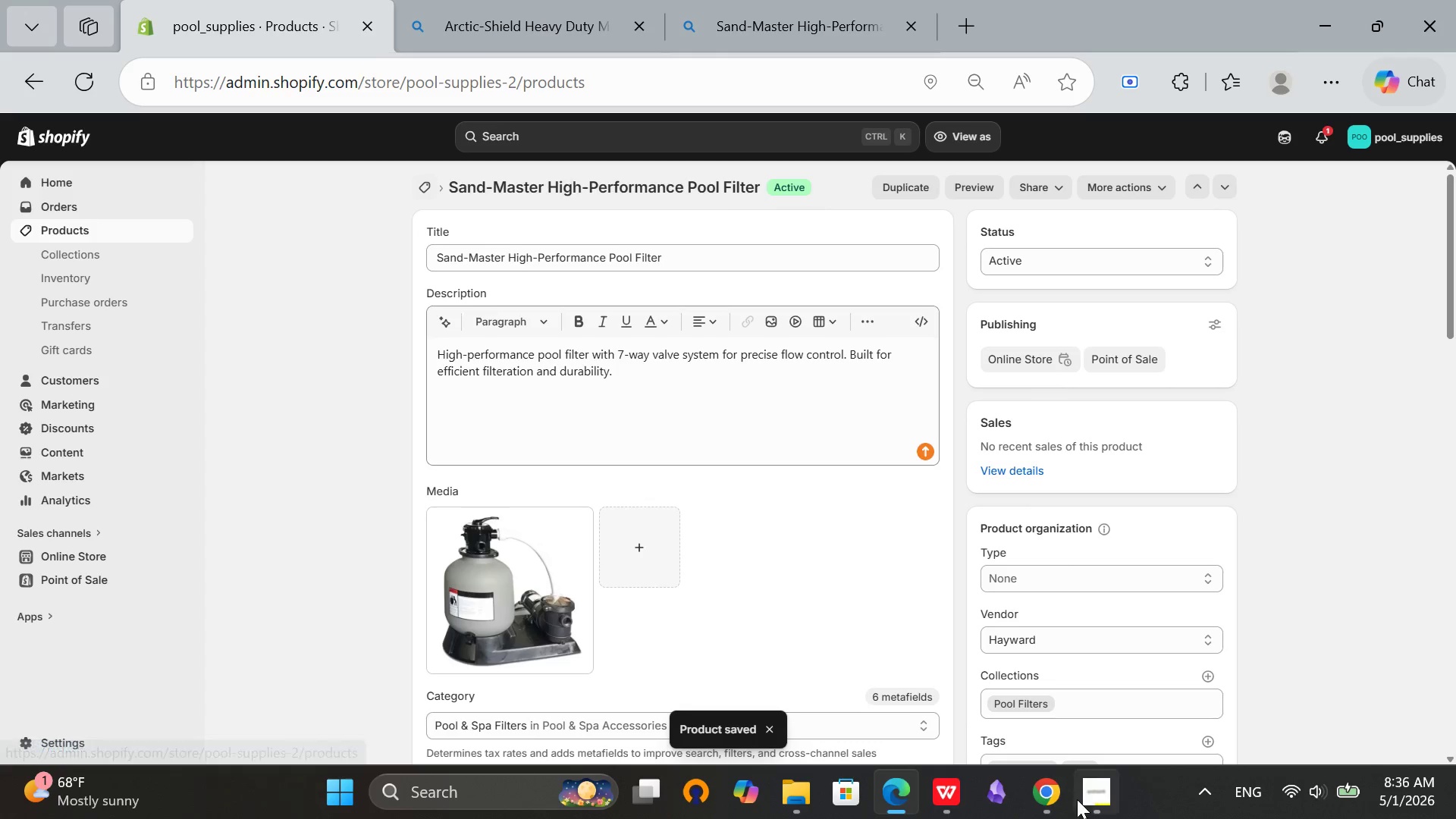 
left_click([1116, 803])